 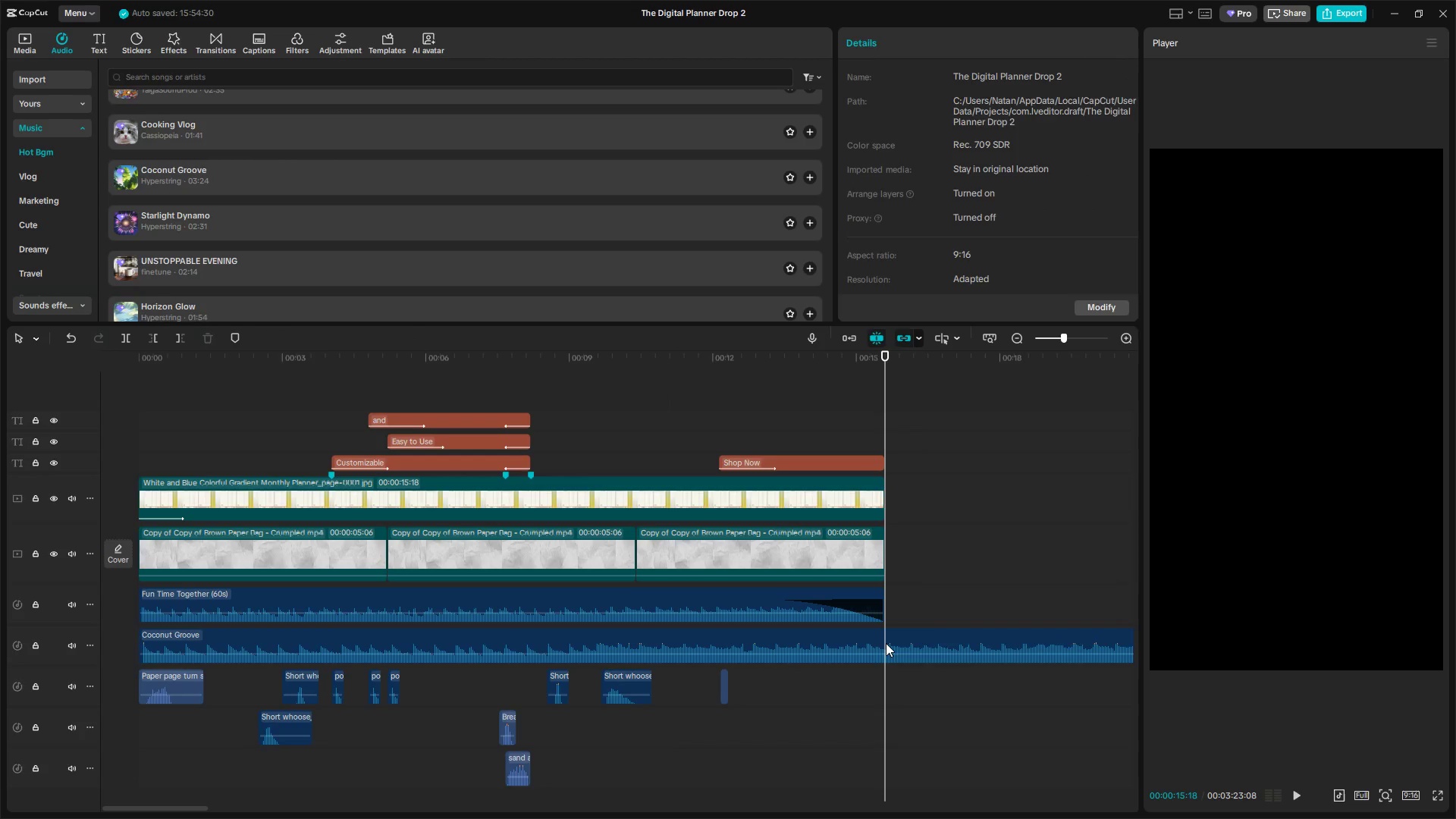 
left_click([886, 643])
 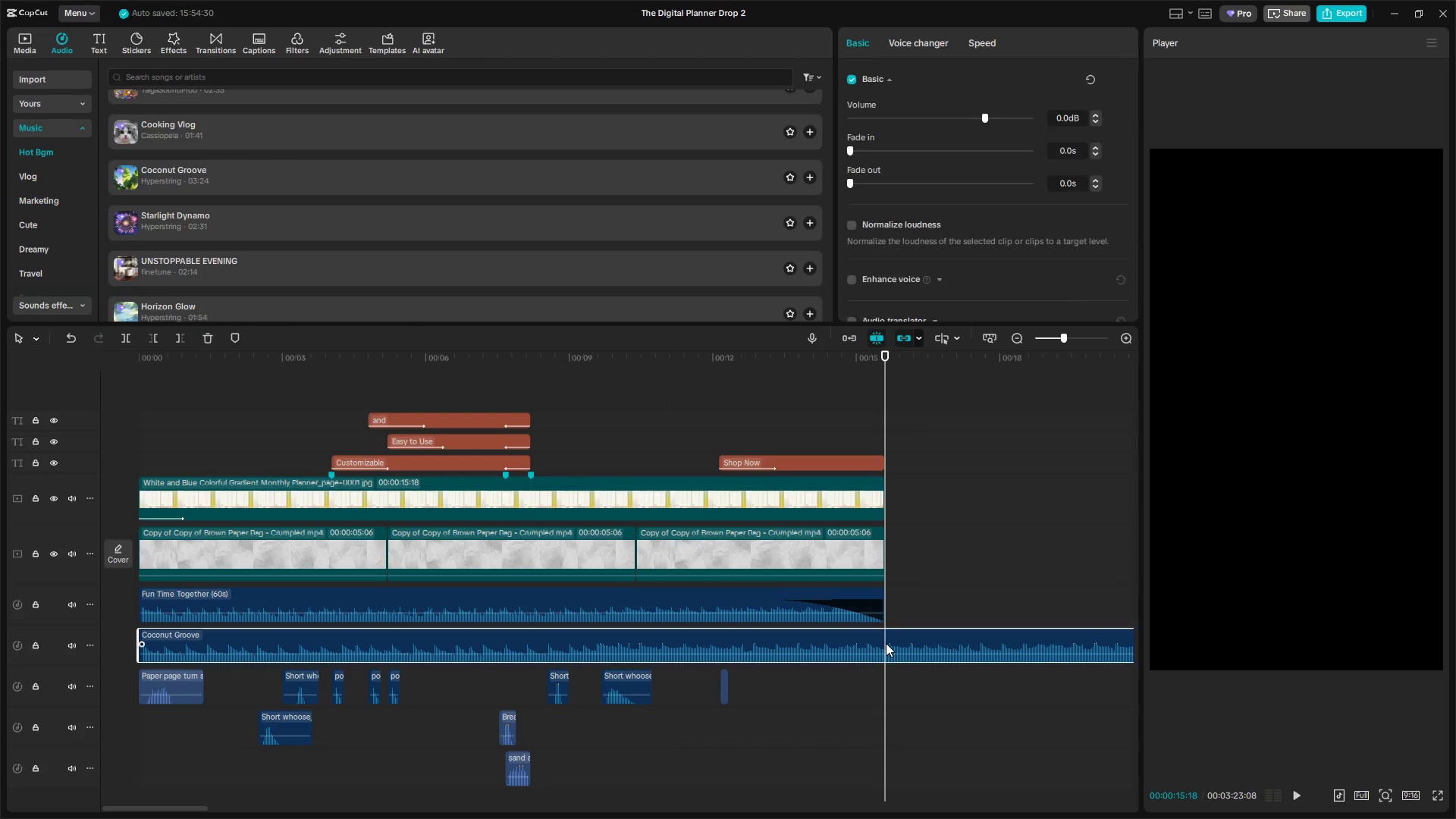 
key(W)
 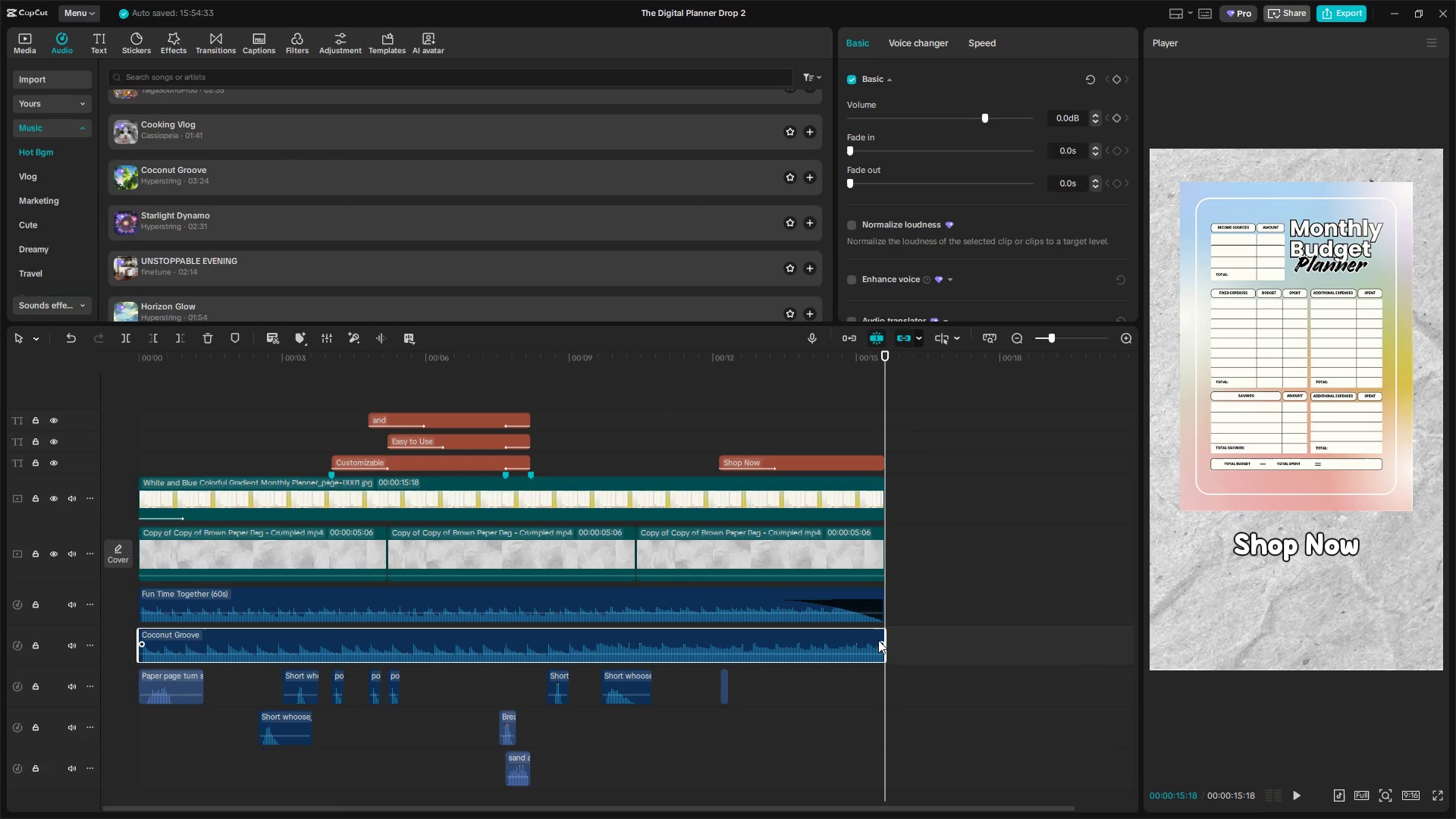 
left_click_drag(start_coordinate=[880, 643], to_coordinate=[860, 645])
 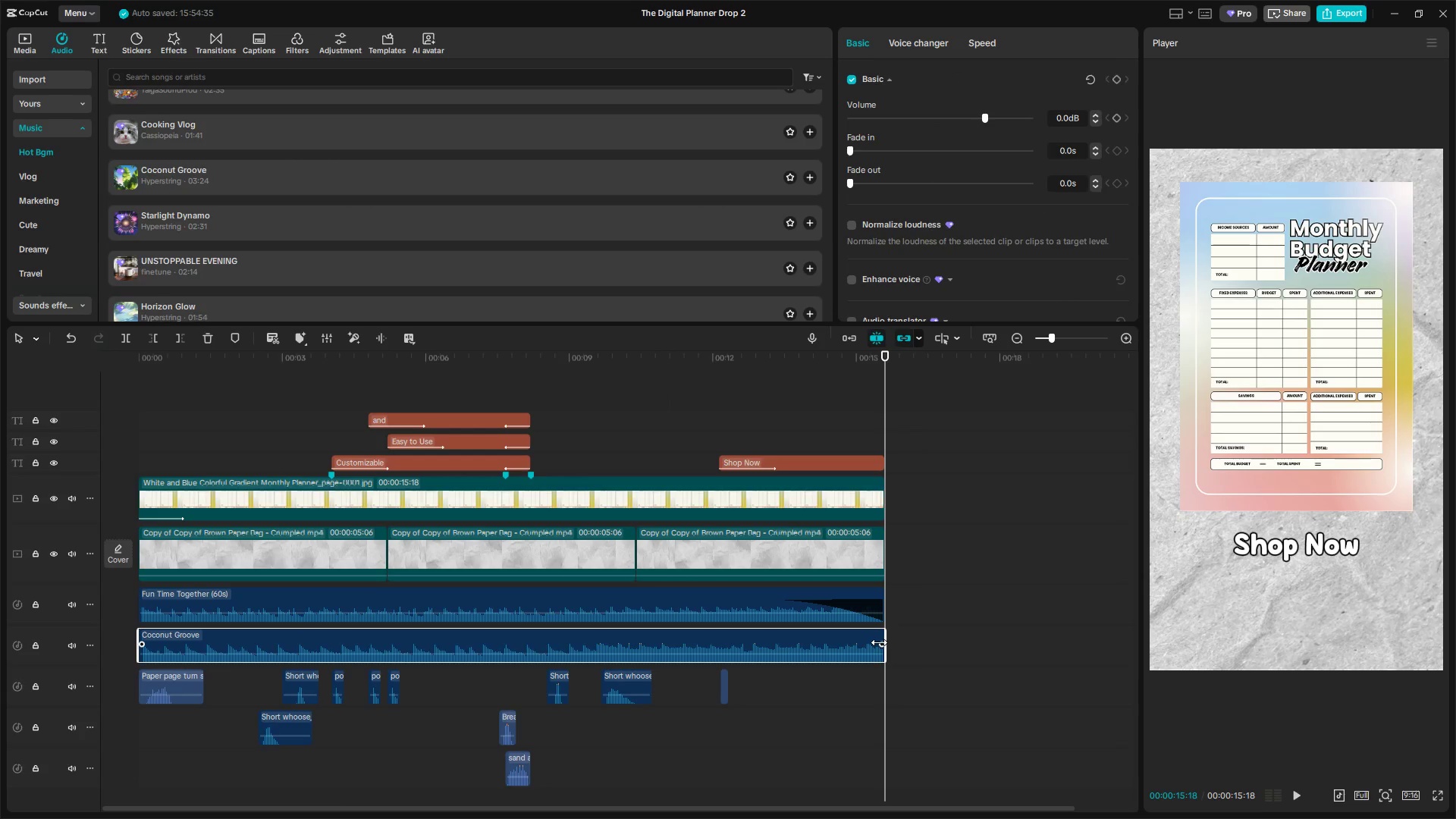 
left_click_drag(start_coordinate=[879, 642], to_coordinate=[827, 639])
 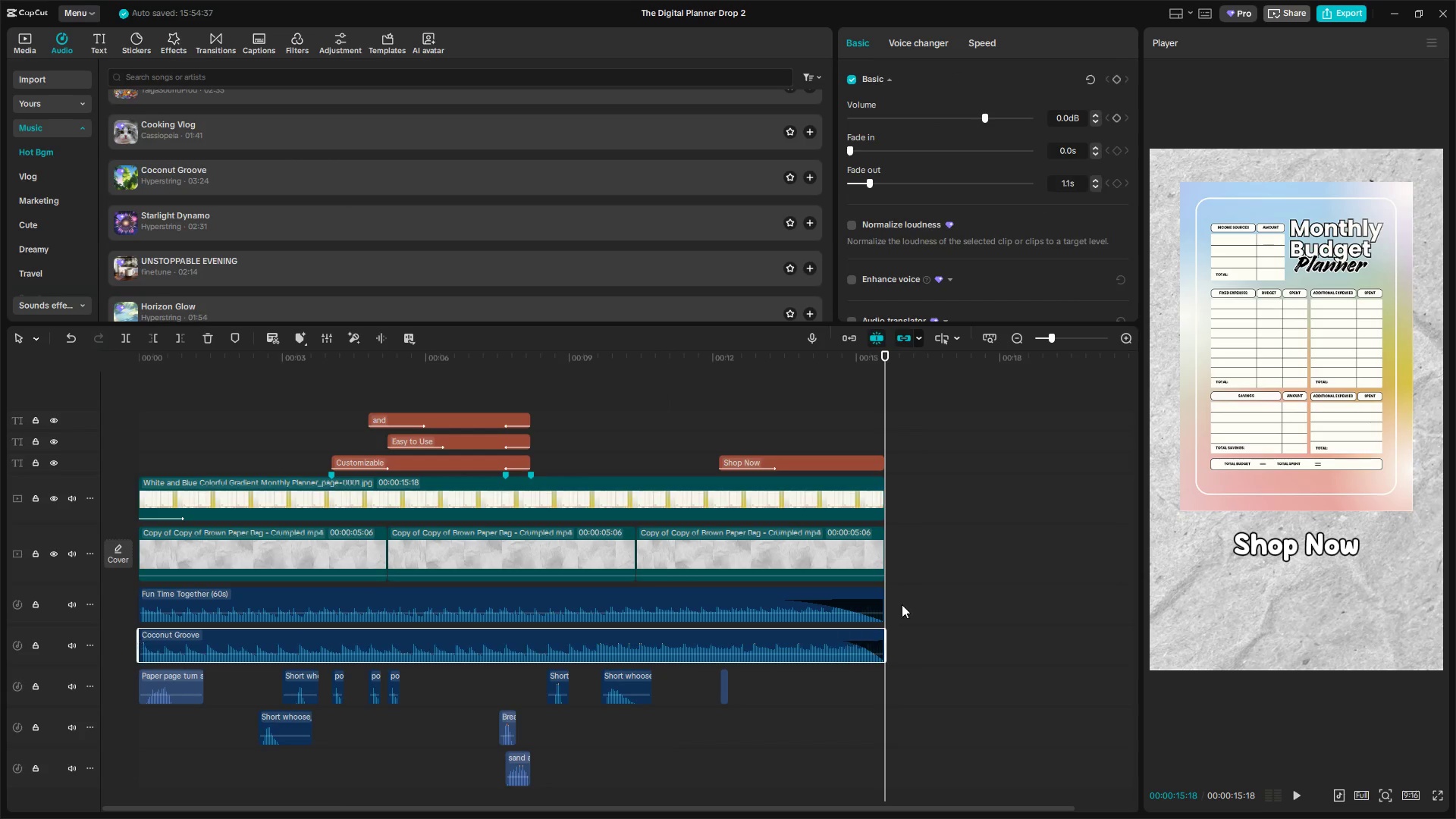 
left_click_drag(start_coordinate=[908, 596], to_coordinate=[852, 598])
 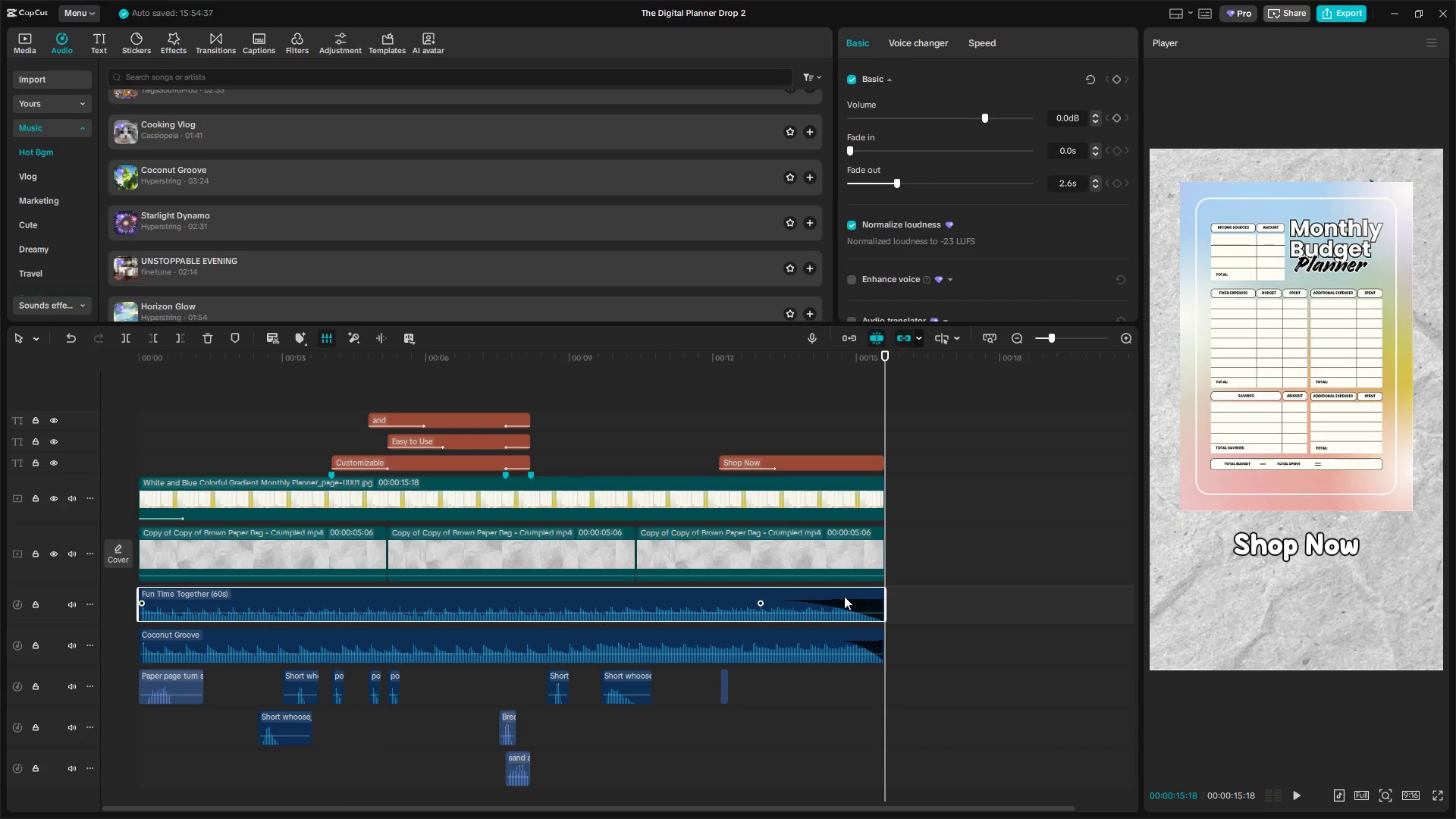 
key(Backspace)
 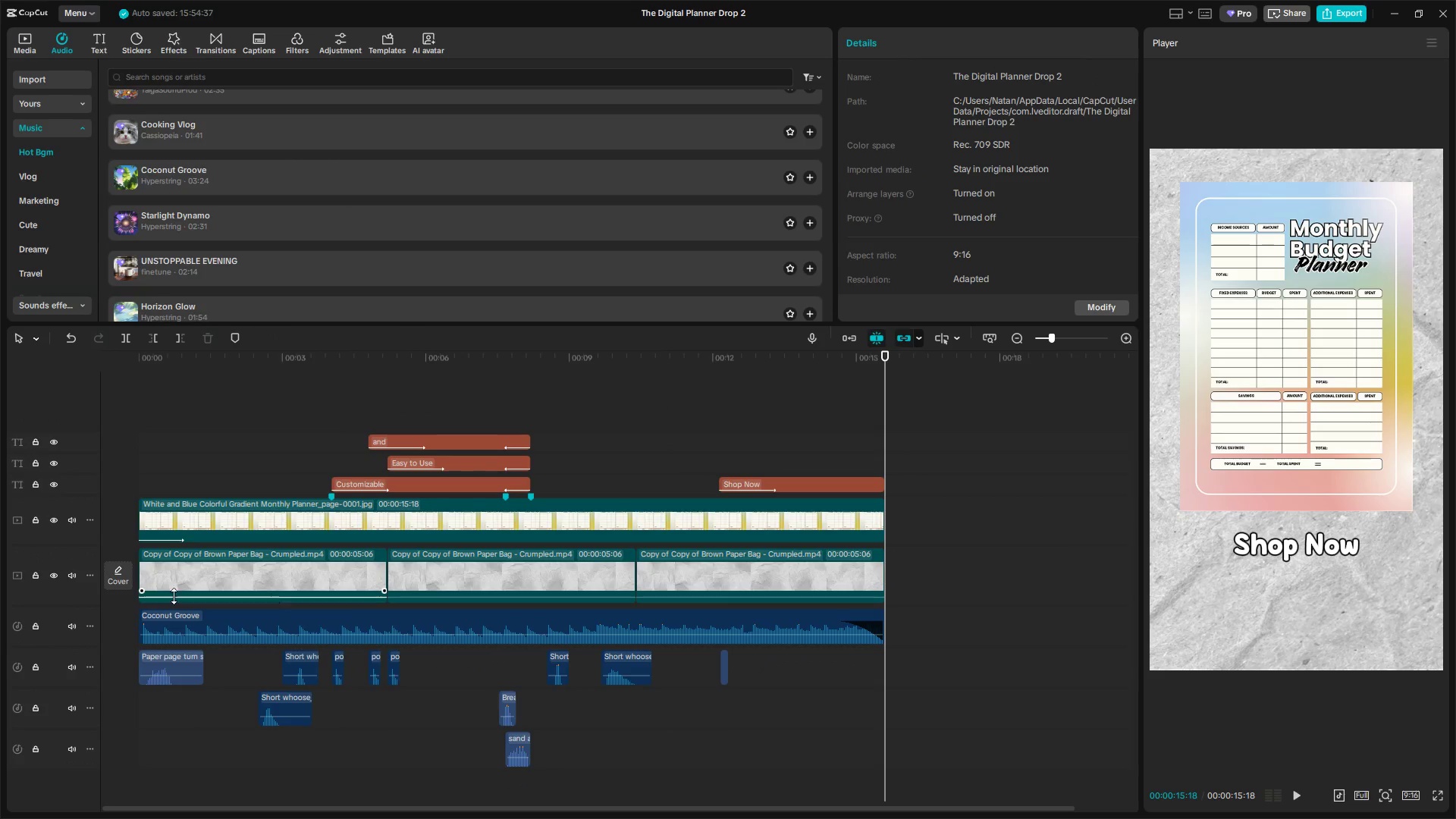 
left_click([163, 454])
 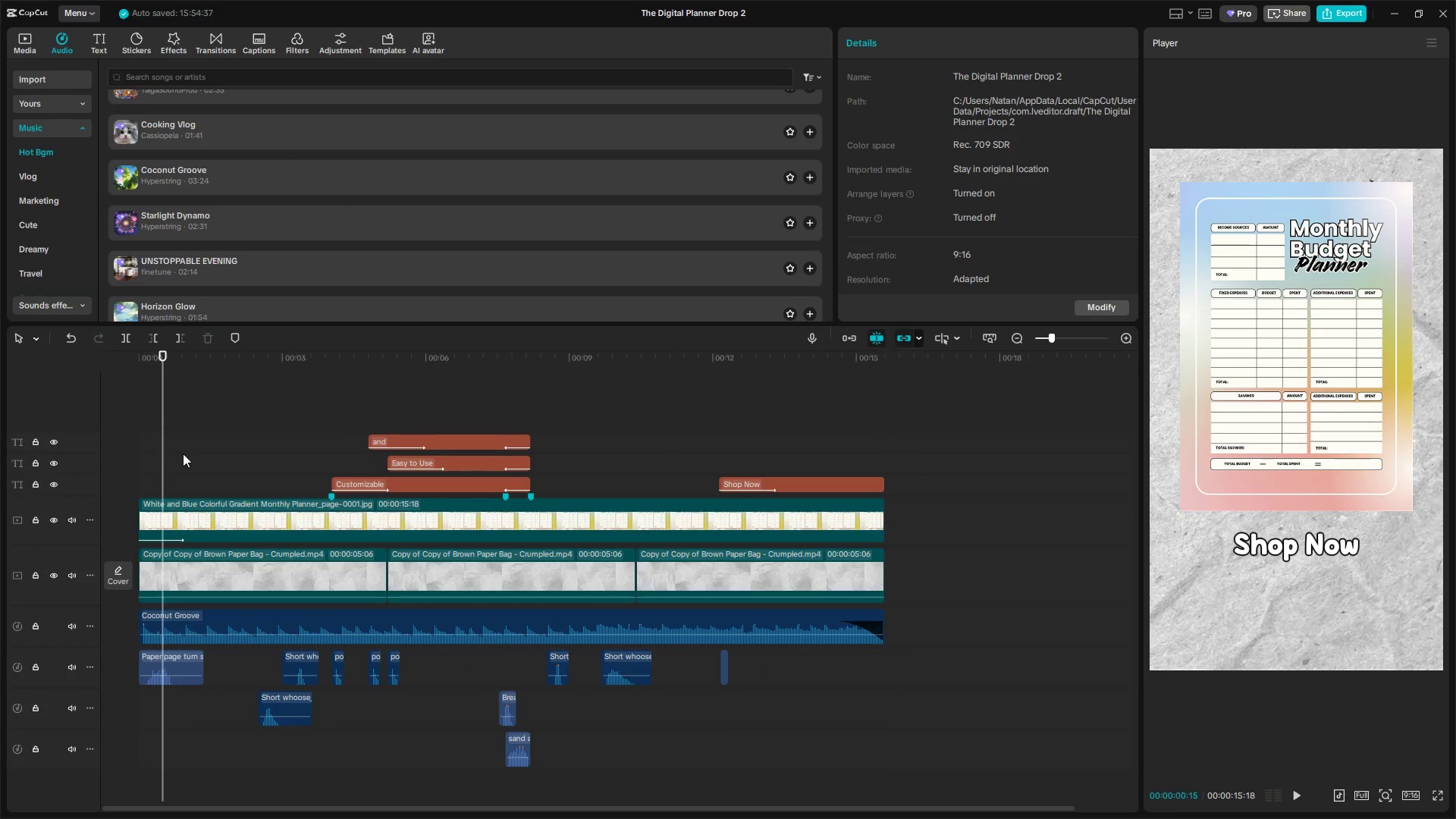 
left_click_drag(start_coordinate=[176, 454], to_coordinate=[147, 456])
 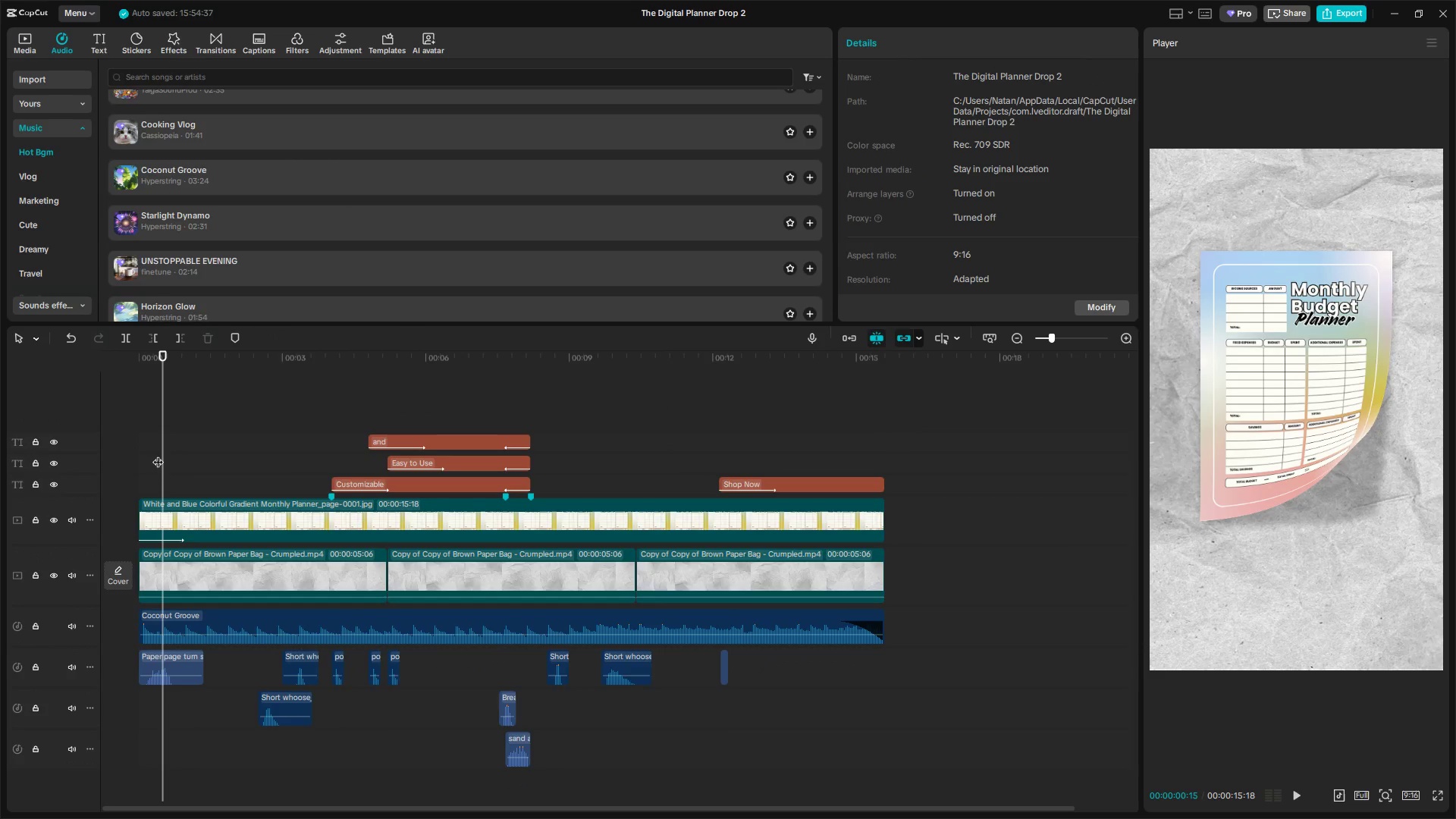 
left_click_drag(start_coordinate=[159, 454], to_coordinate=[40, 463])
 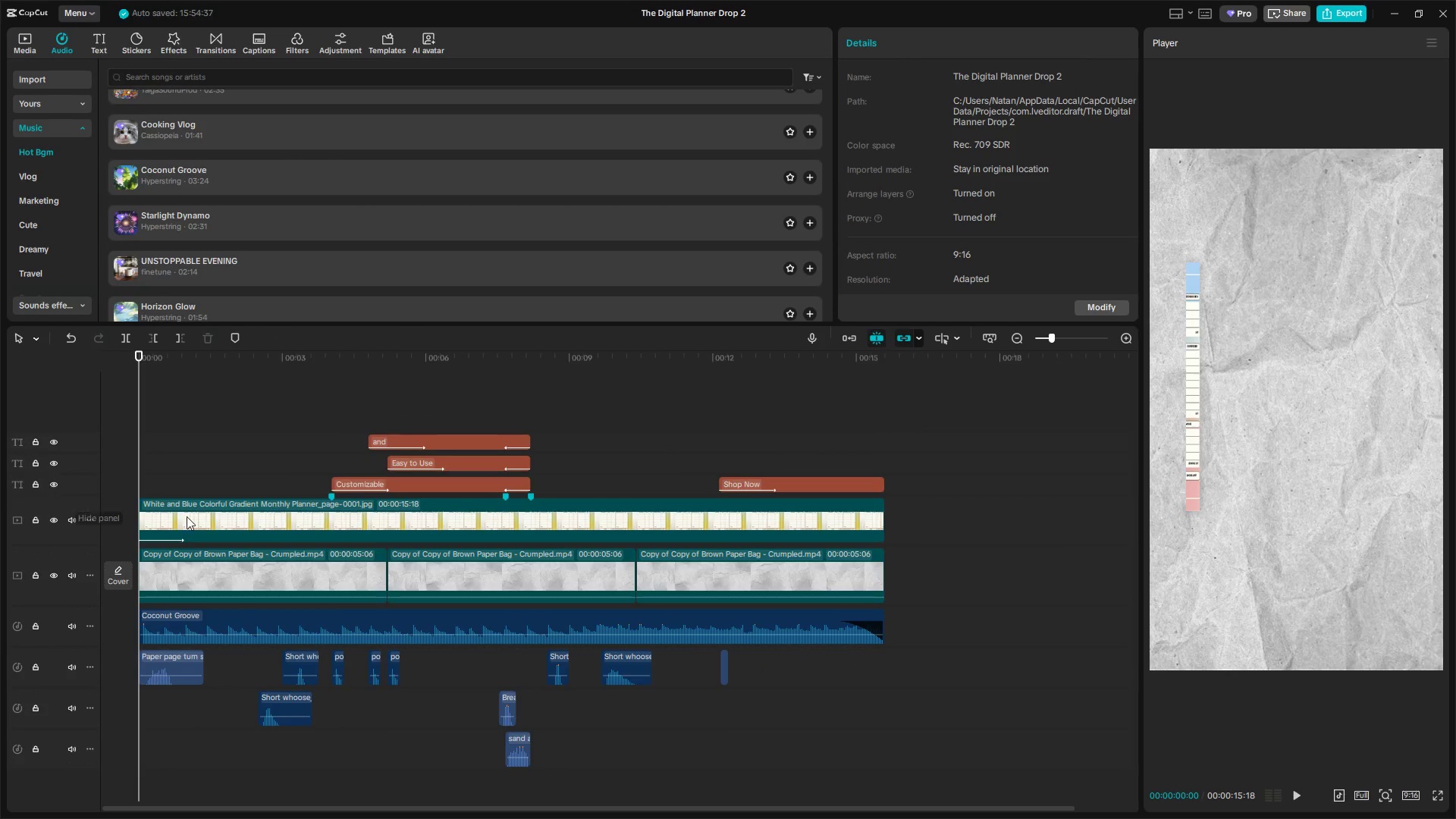 
left_click([189, 516])
 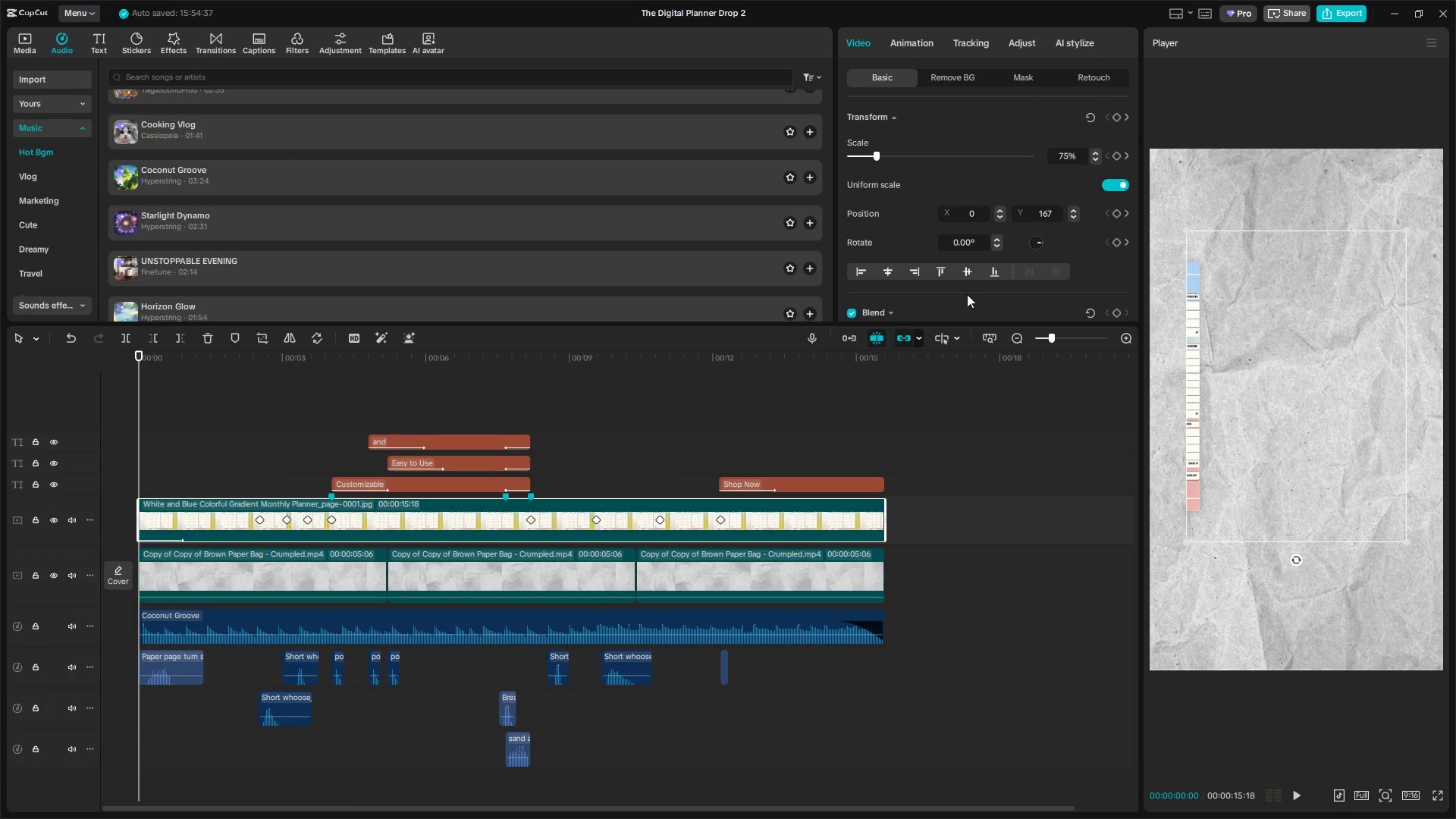 
left_click([913, 46])
 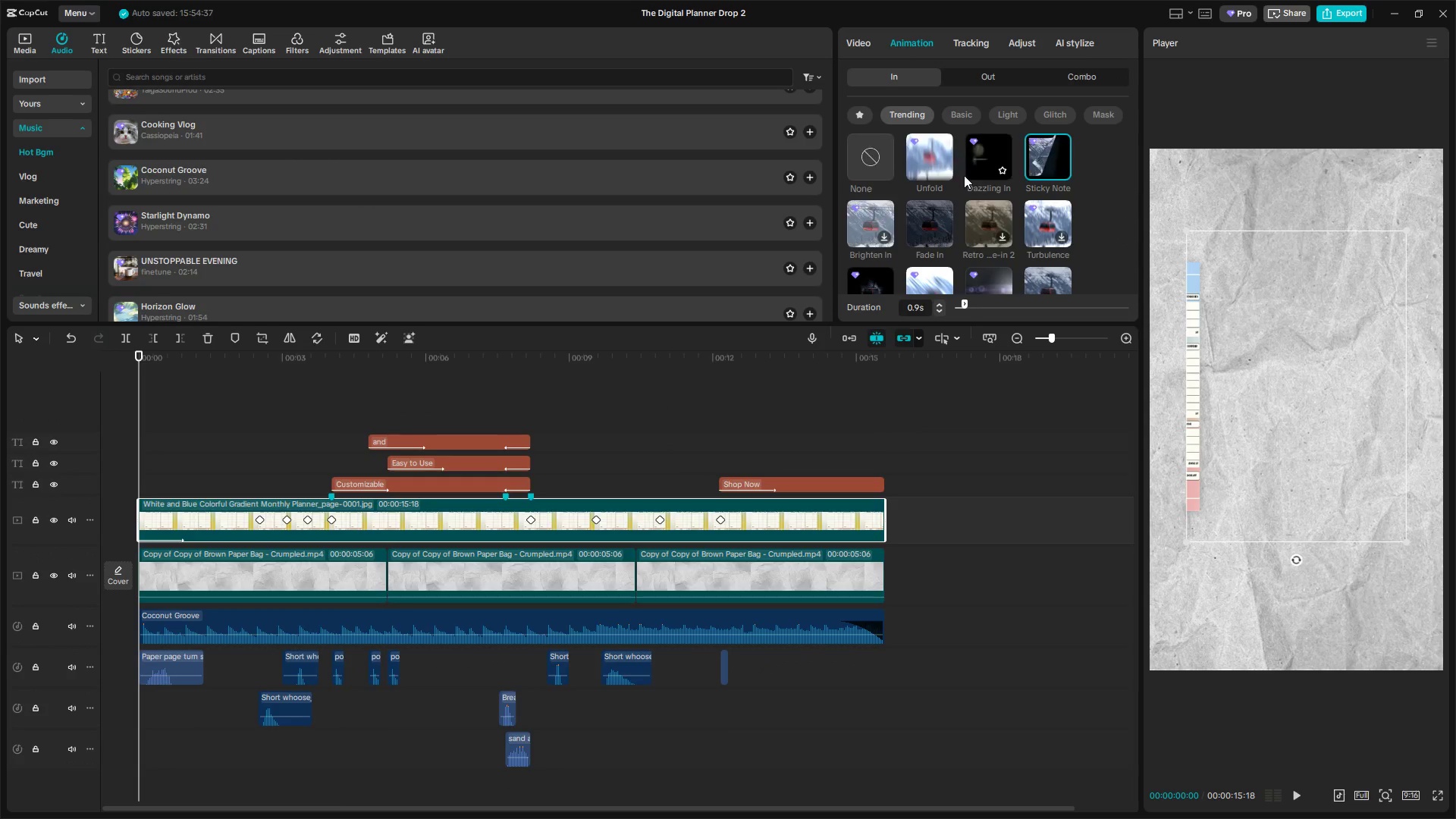 
scroll: coordinate [929, 196], scroll_direction: down, amount: 7.0
 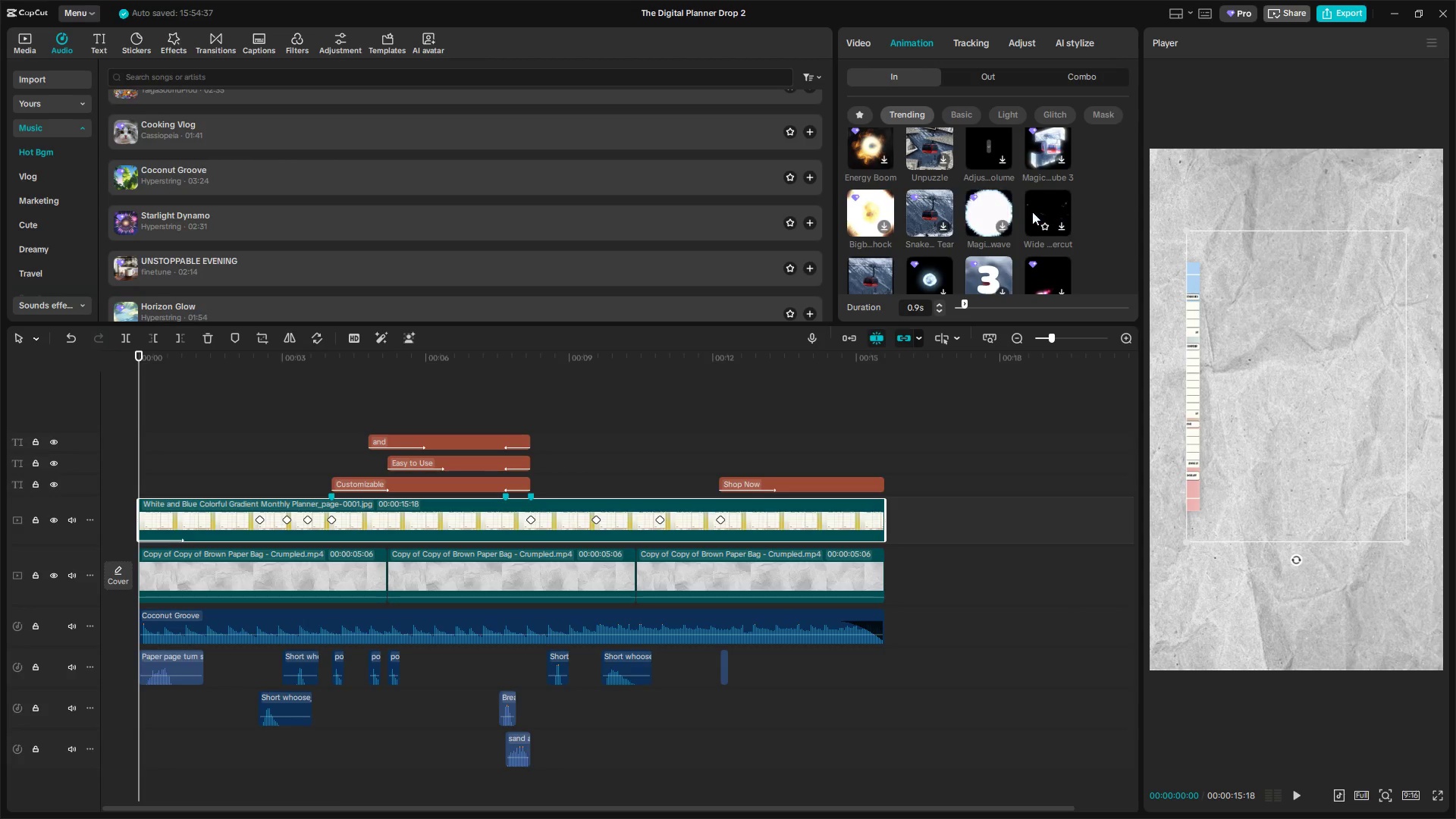 
scroll: coordinate [1046, 235], scroll_direction: down, amount: 6.0
 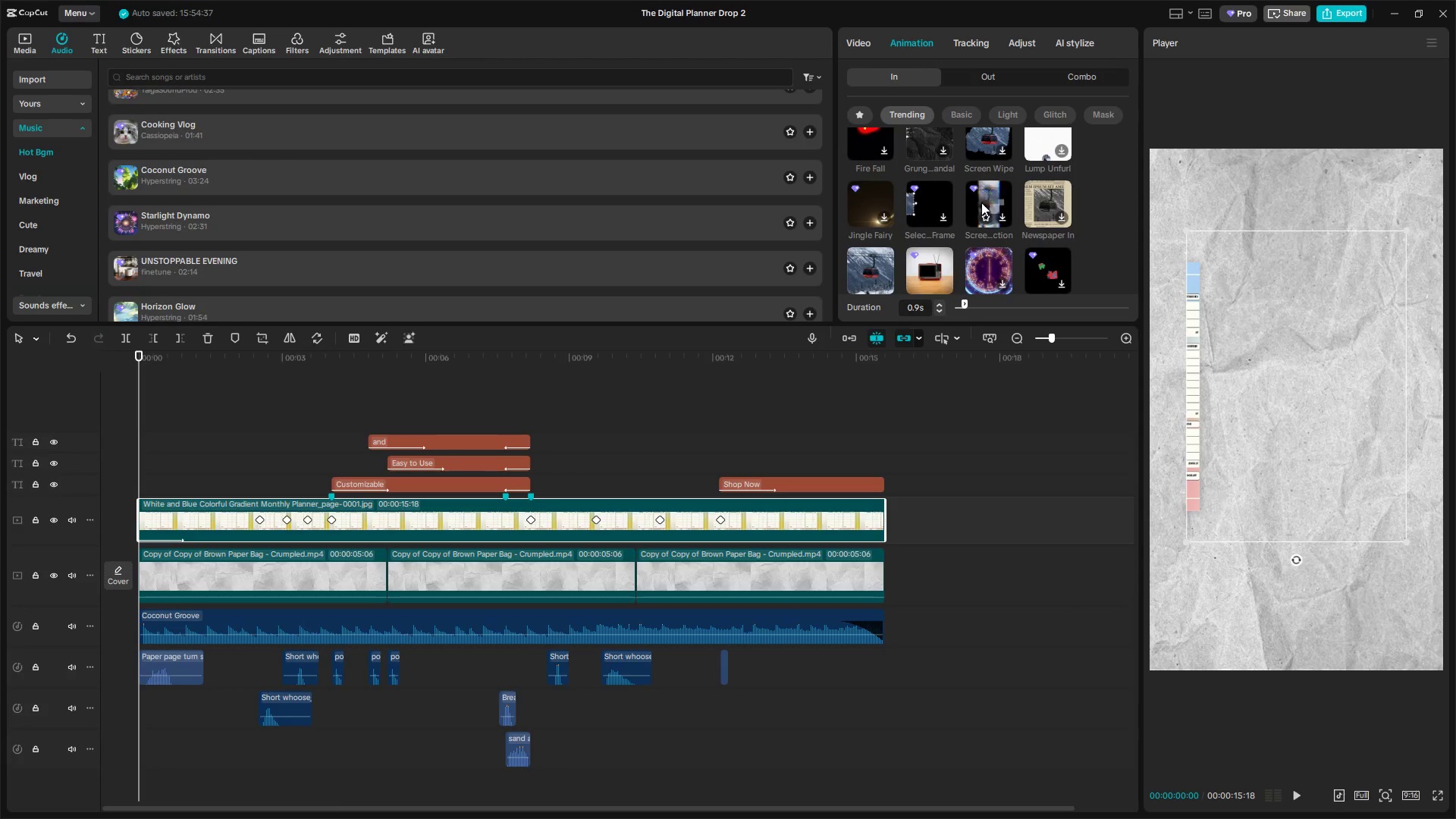 
mouse_move([915, 201])
 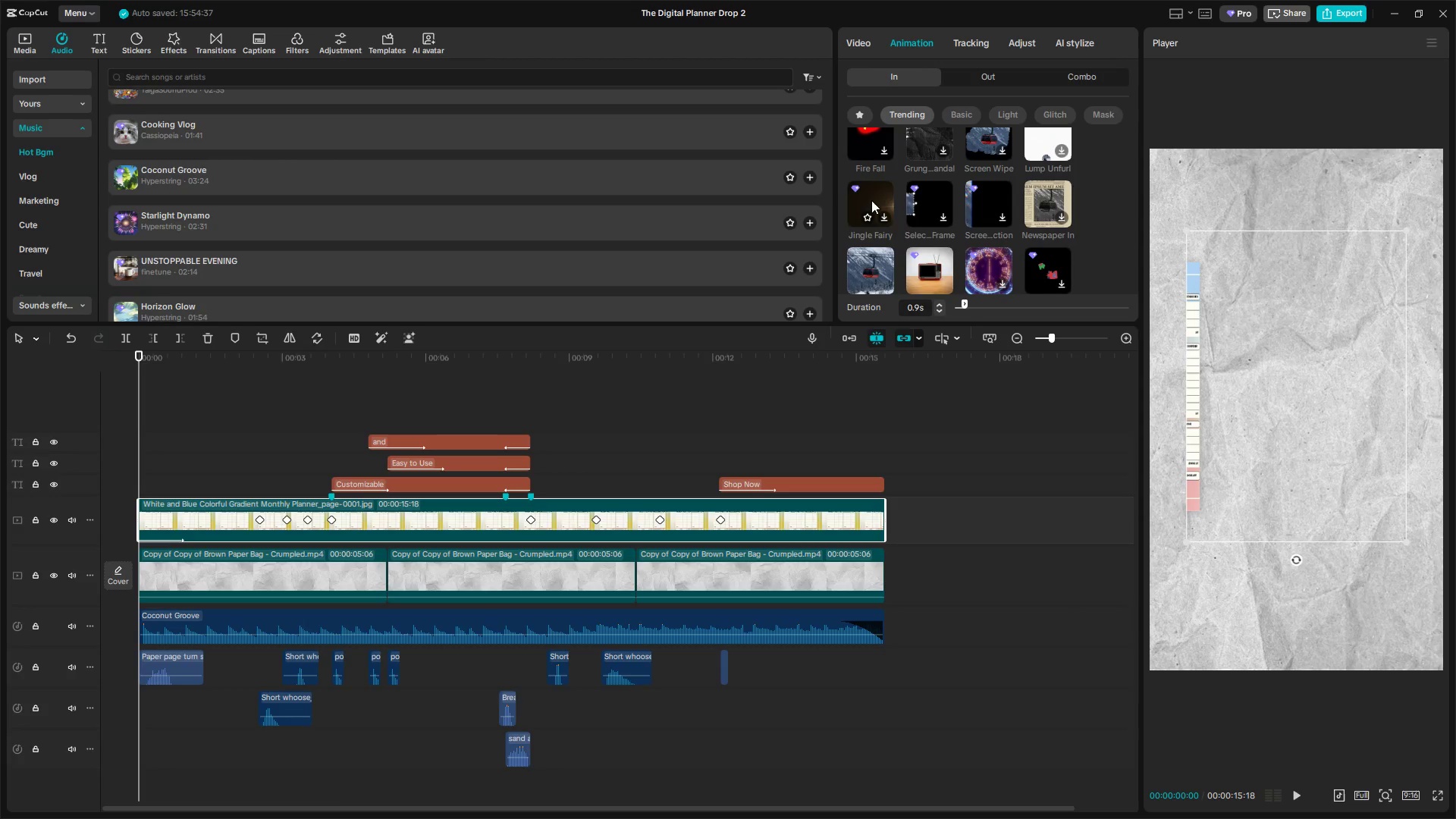 
scroll: coordinate [924, 237], scroll_direction: down, amount: 6.0
 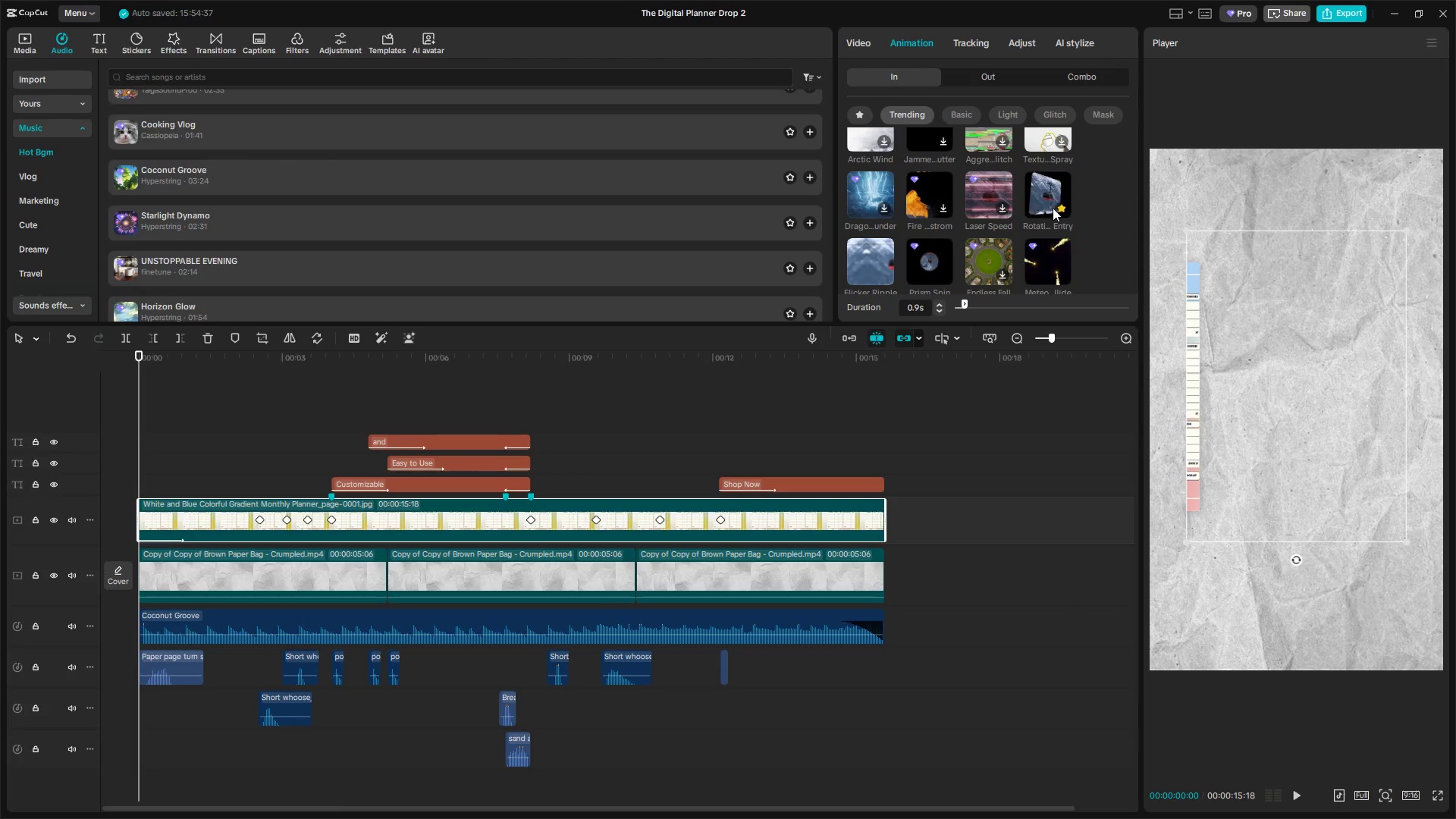 
left_click([1043, 195])
 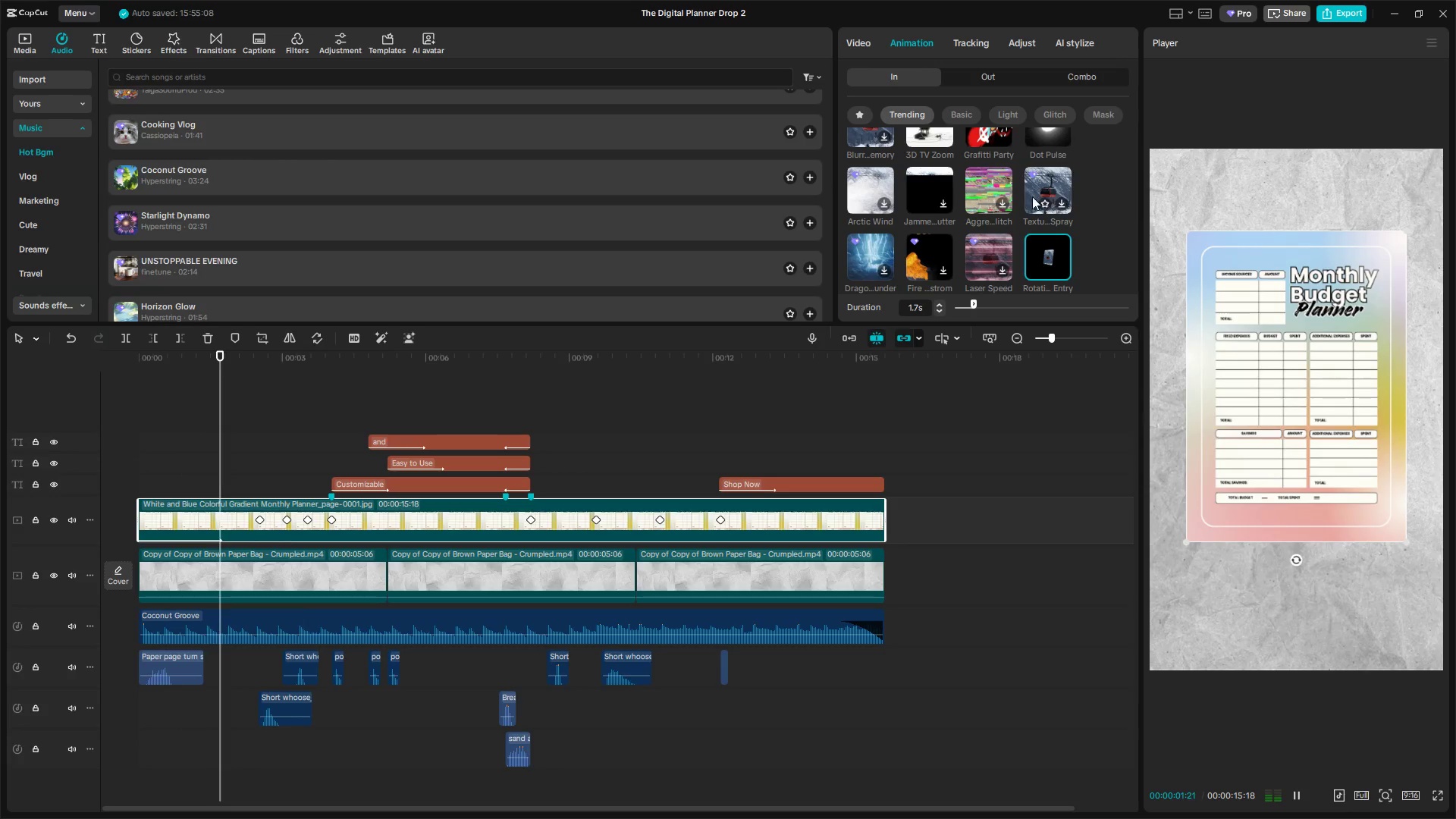 
left_click([178, 428])
 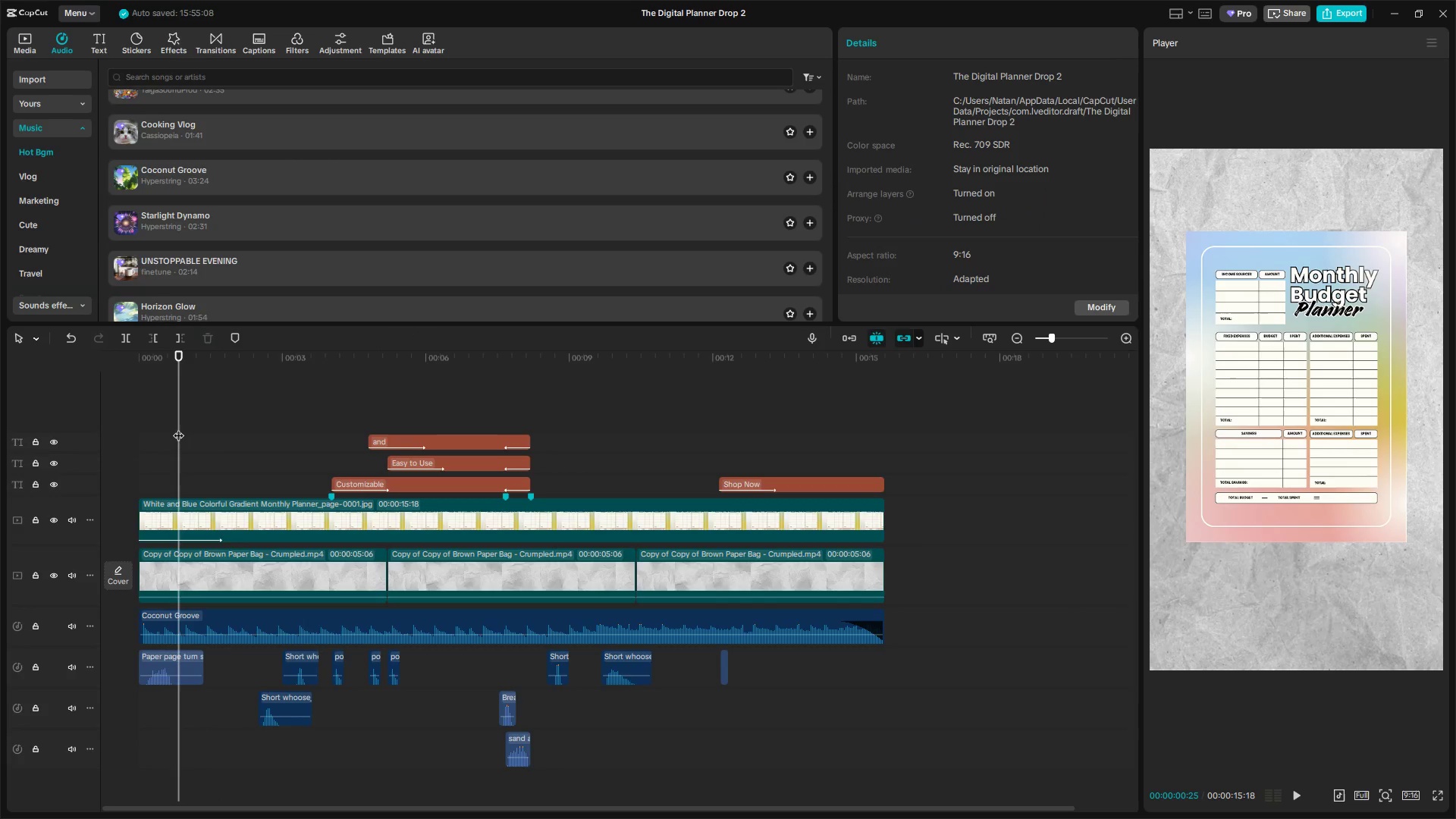 
left_click_drag(start_coordinate=[177, 428], to_coordinate=[108, 428])
 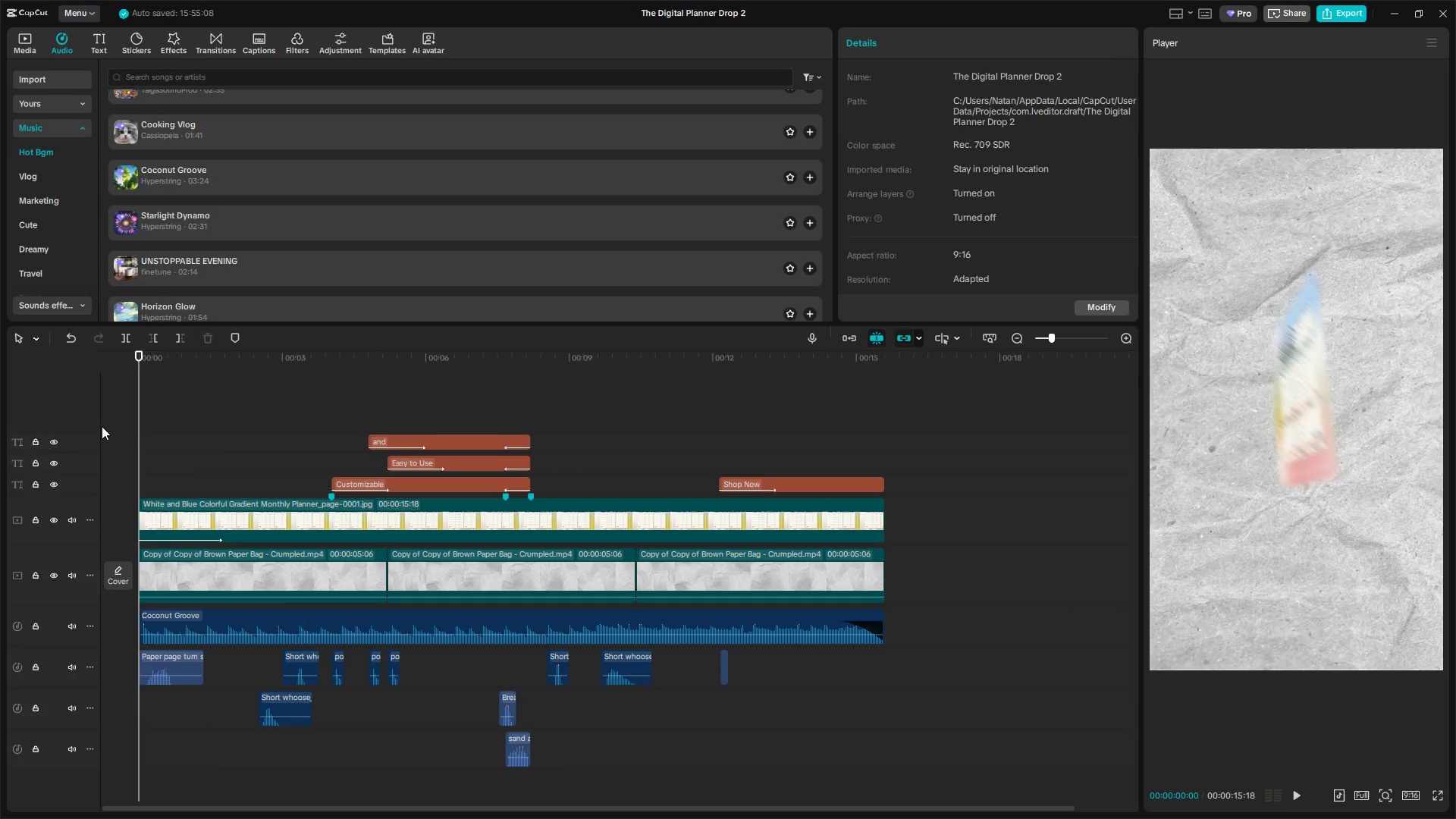 
key(Space)
 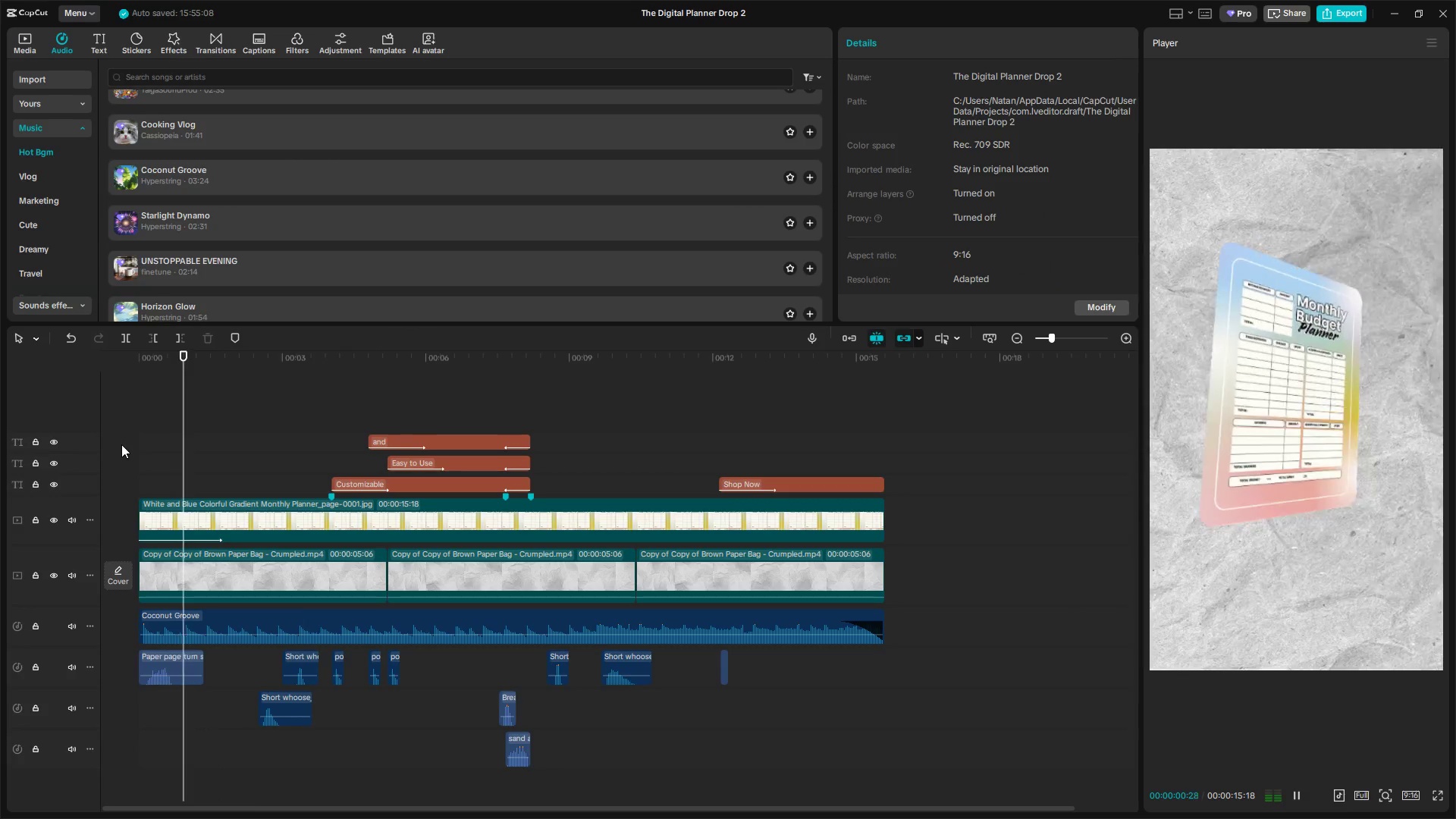 
key(Space)
 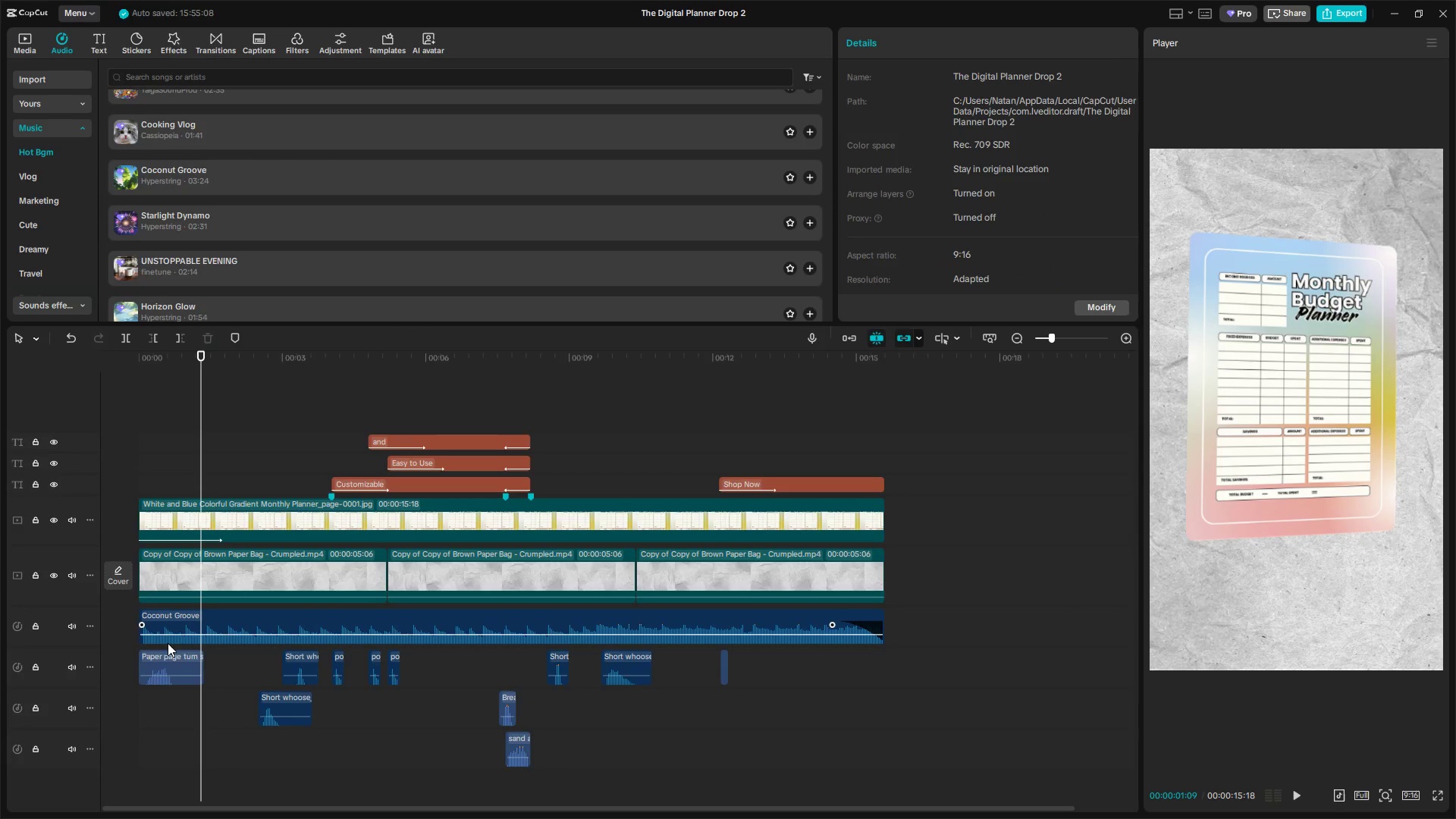 
left_click_drag(start_coordinate=[162, 655], to_coordinate=[182, 657])
 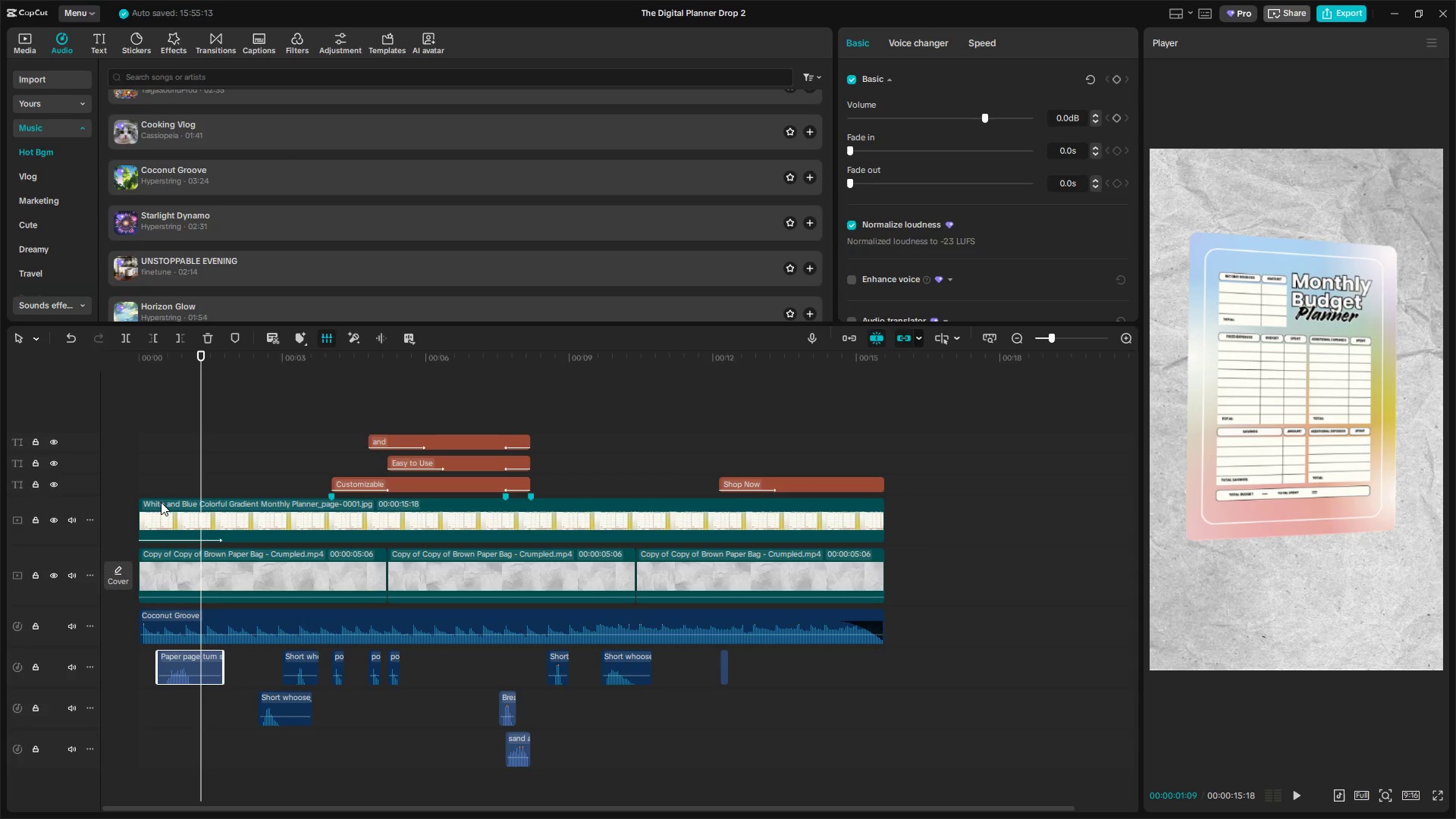 
left_click([164, 476])
 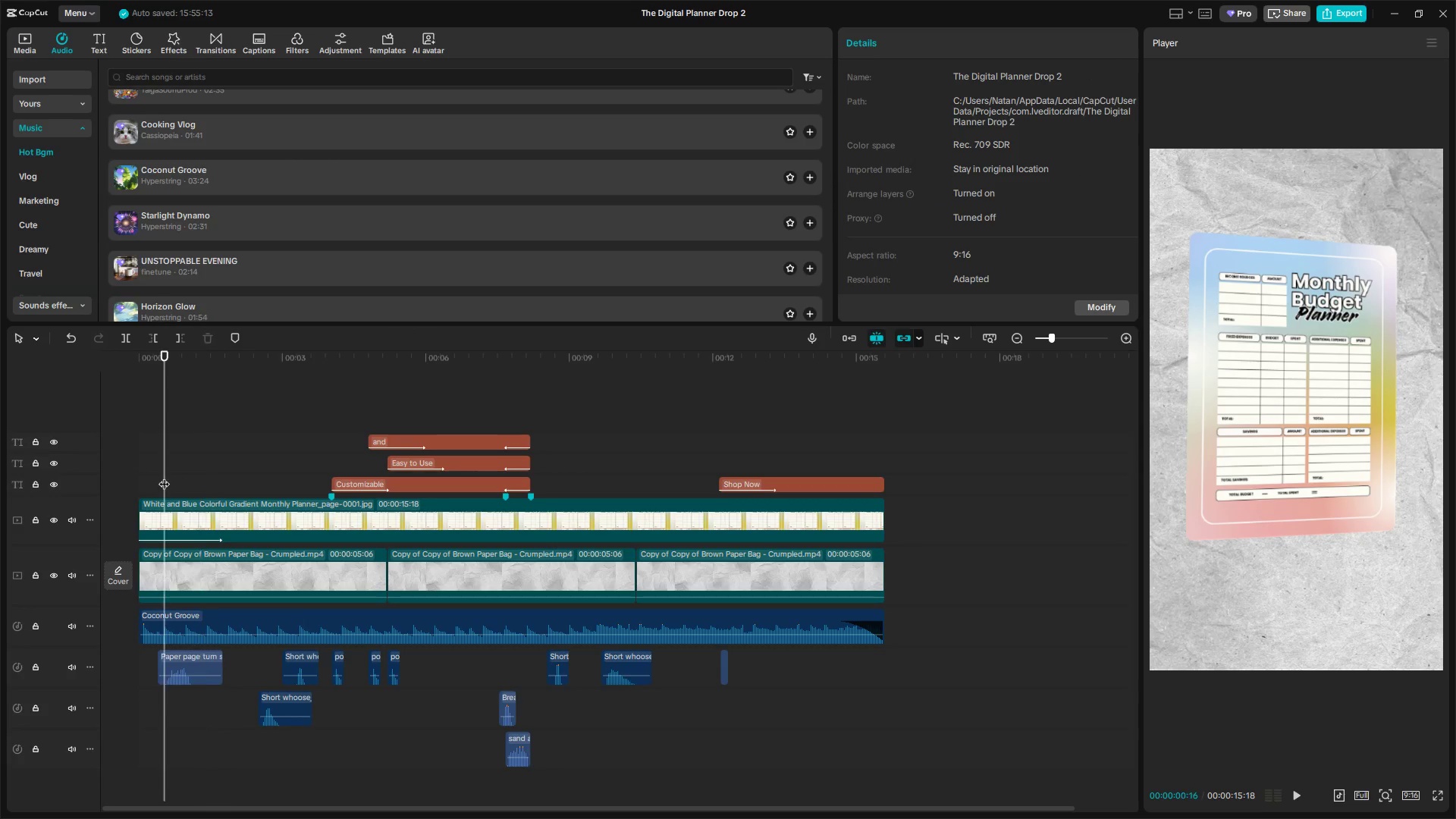 
left_click_drag(start_coordinate=[163, 476], to_coordinate=[131, 476])
 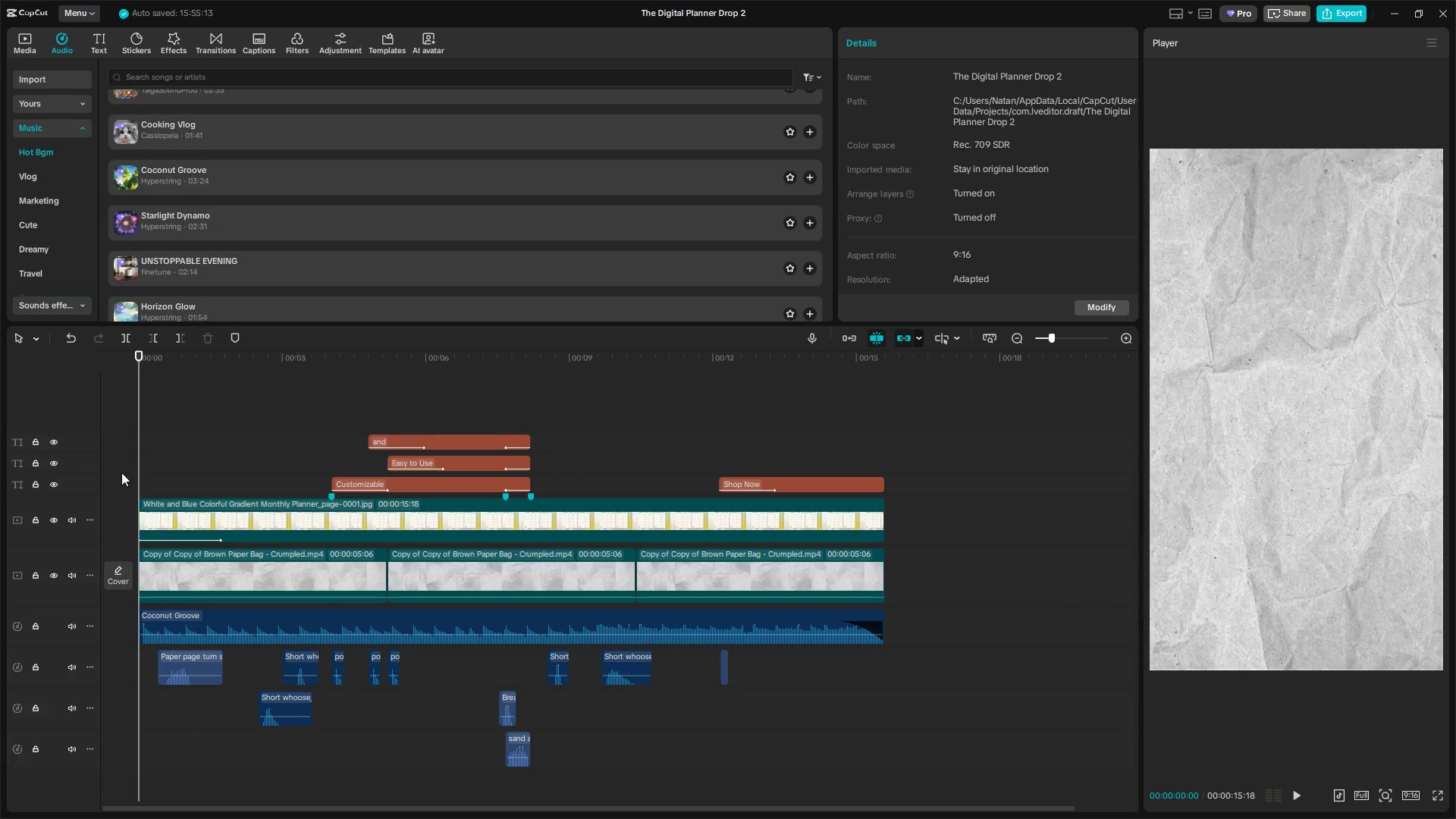 
key(Space)
 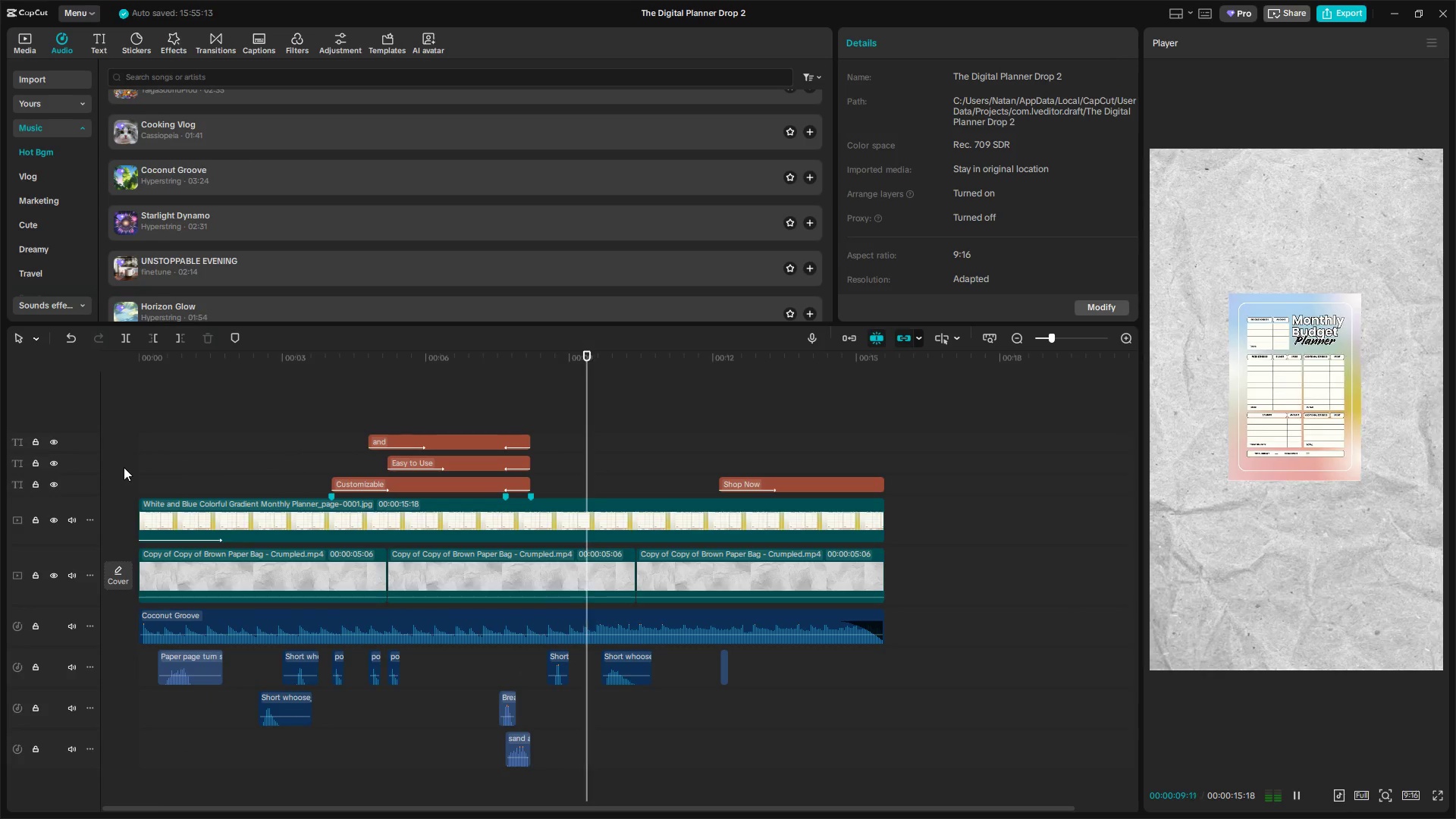 
wait(14.53)
 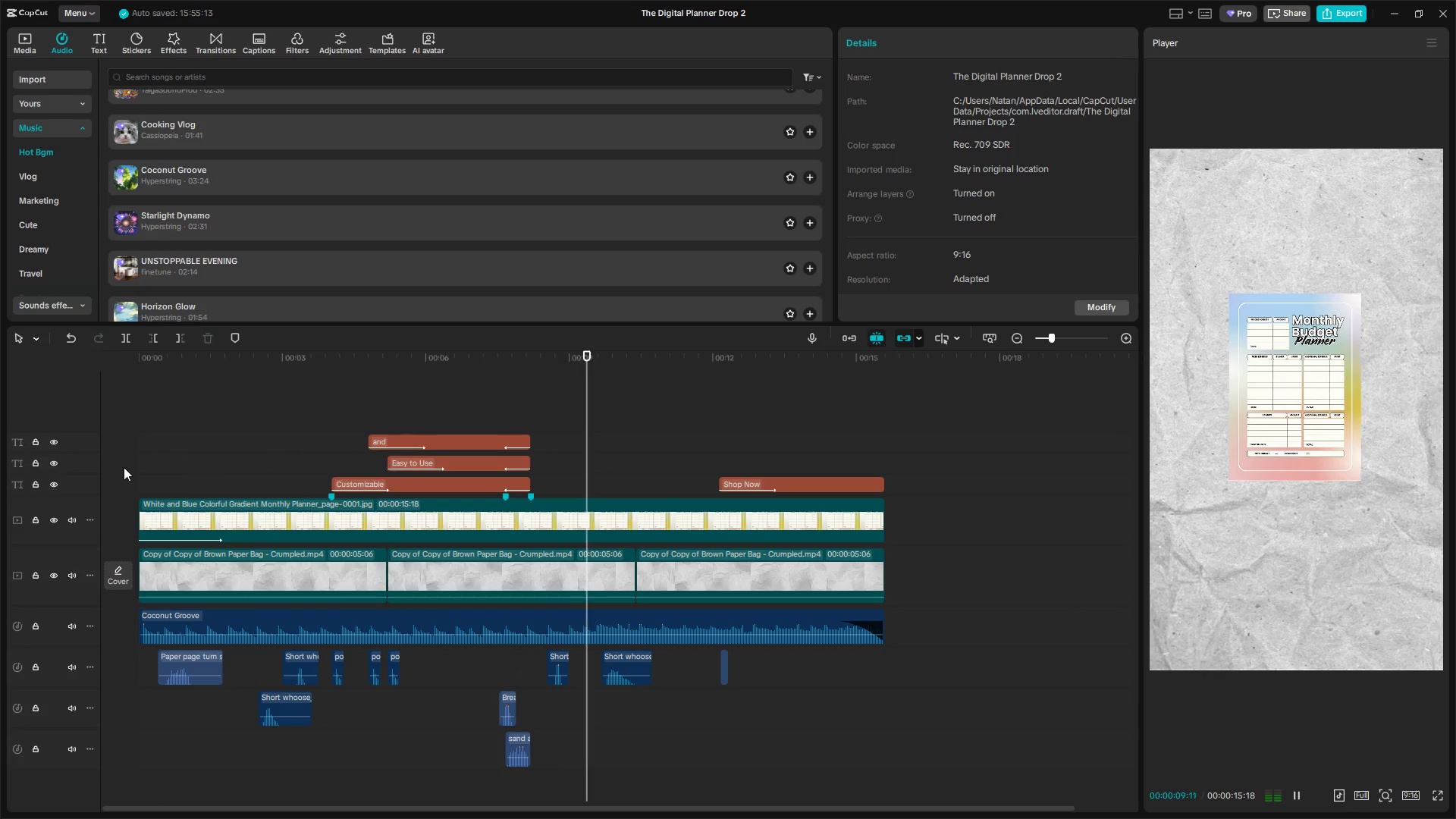 
key(Space)
 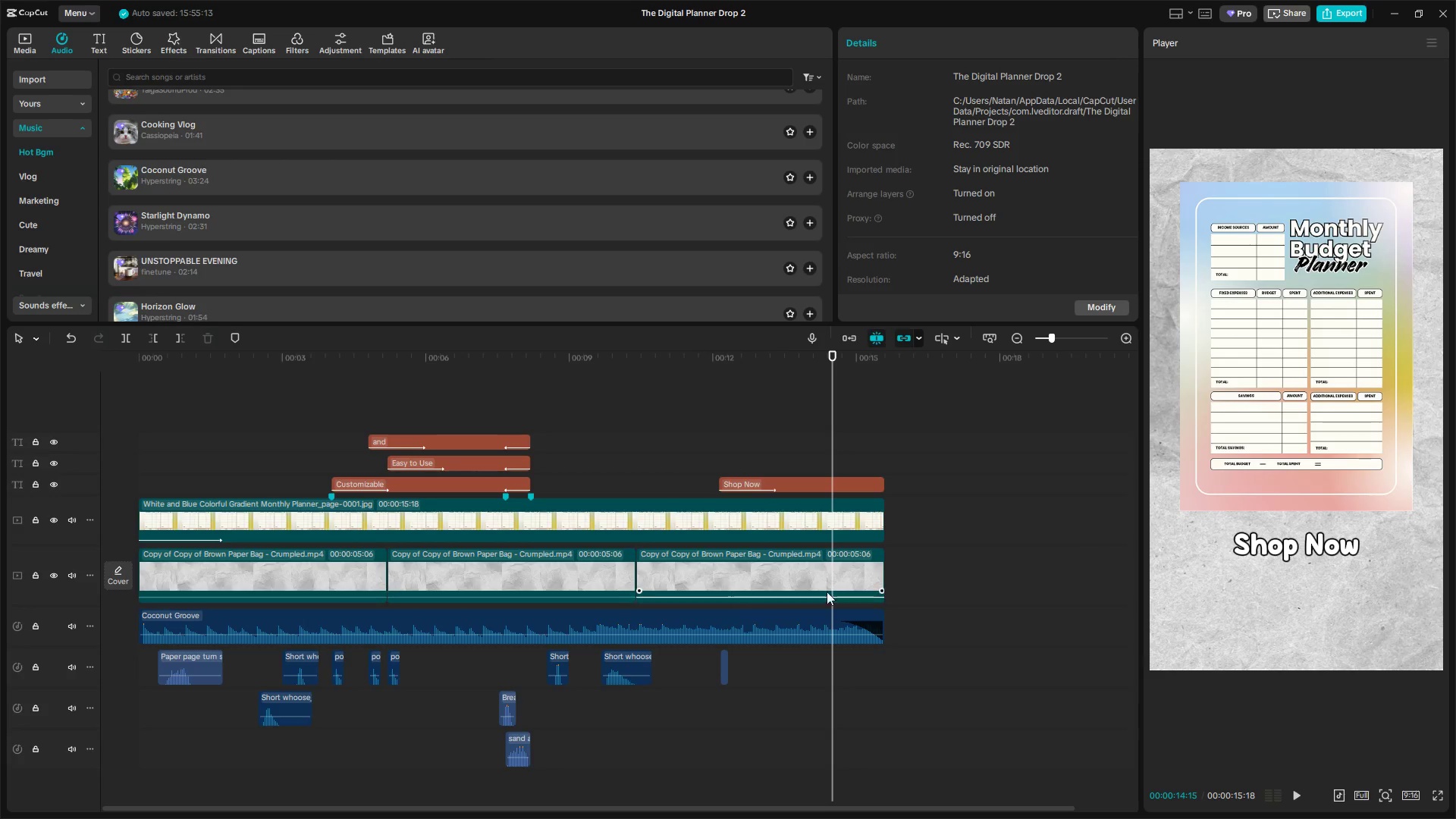 
left_click_drag(start_coordinate=[933, 575], to_coordinate=[130, 567])
 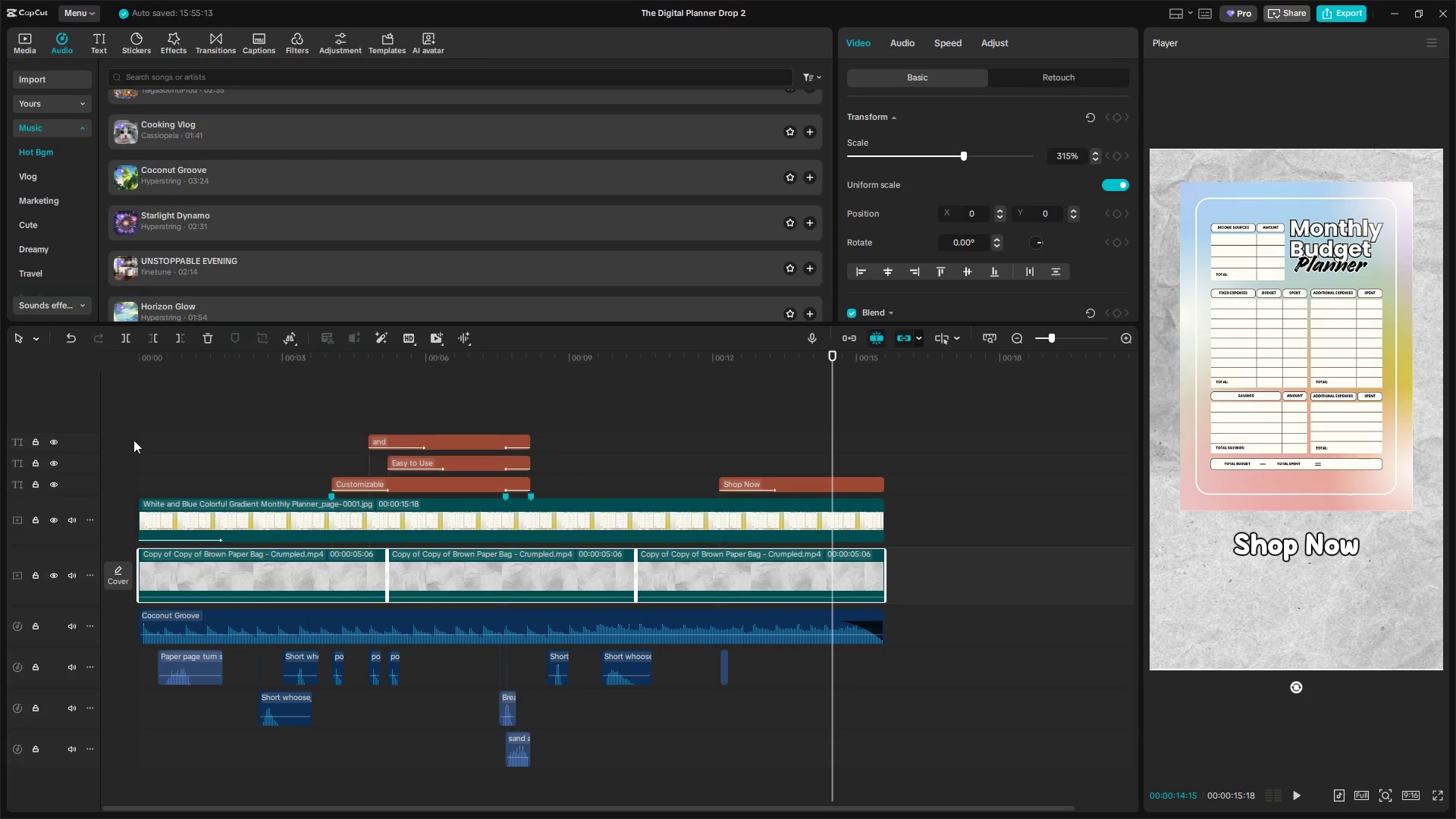 
key(Backspace)
 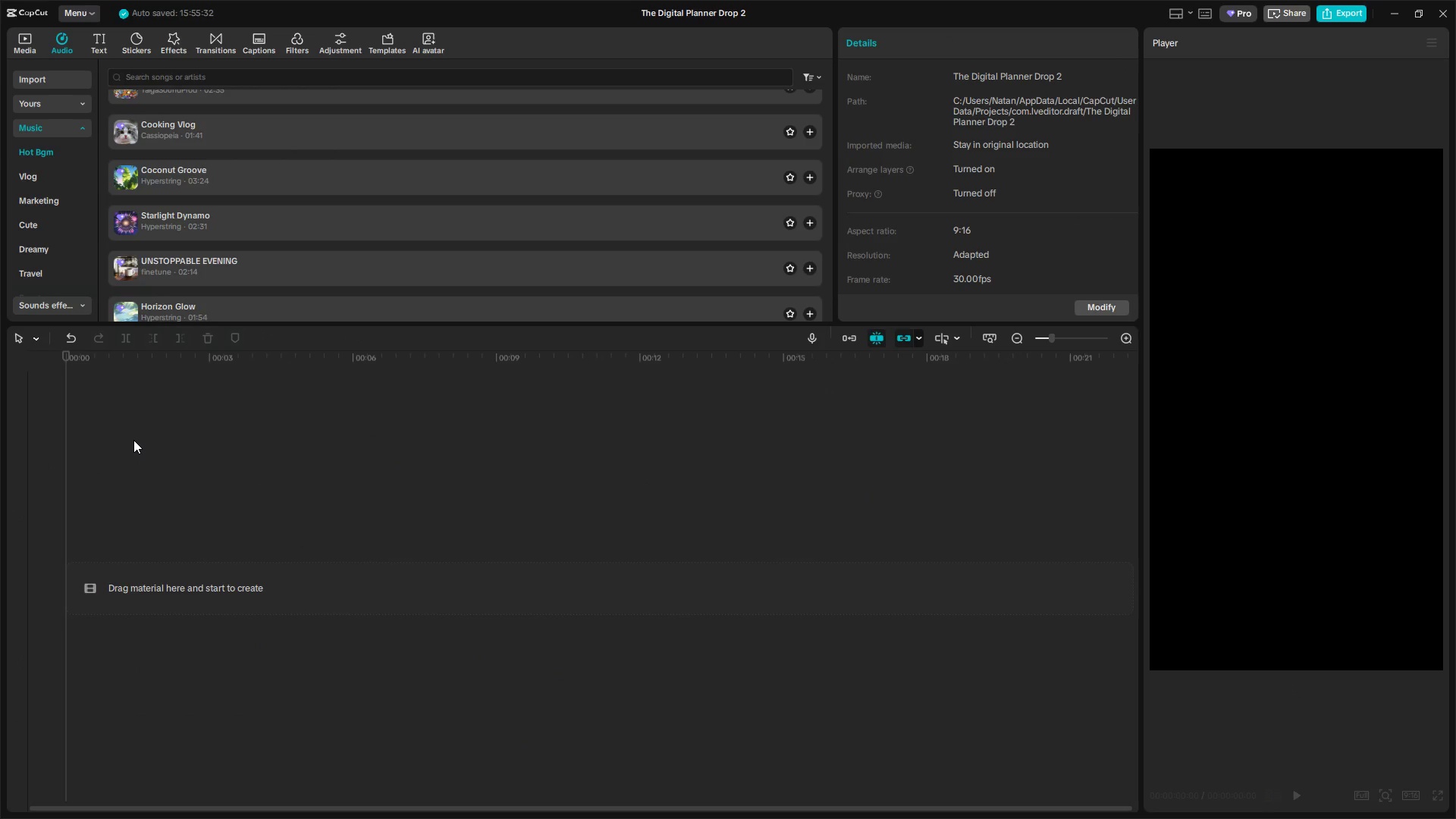 
key(Control+Z)
 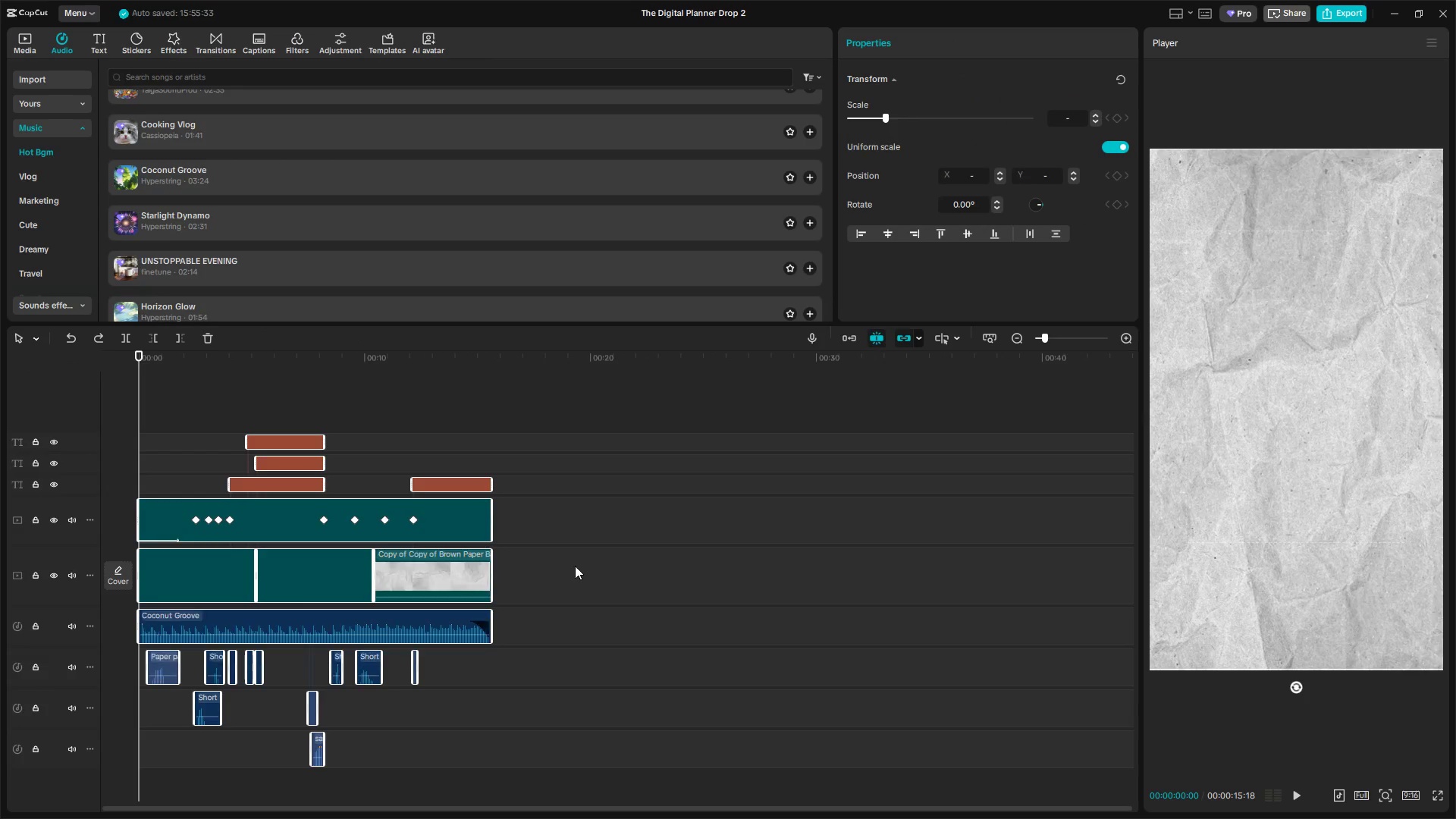 
left_click_drag(start_coordinate=[576, 566], to_coordinate=[159, 566])
 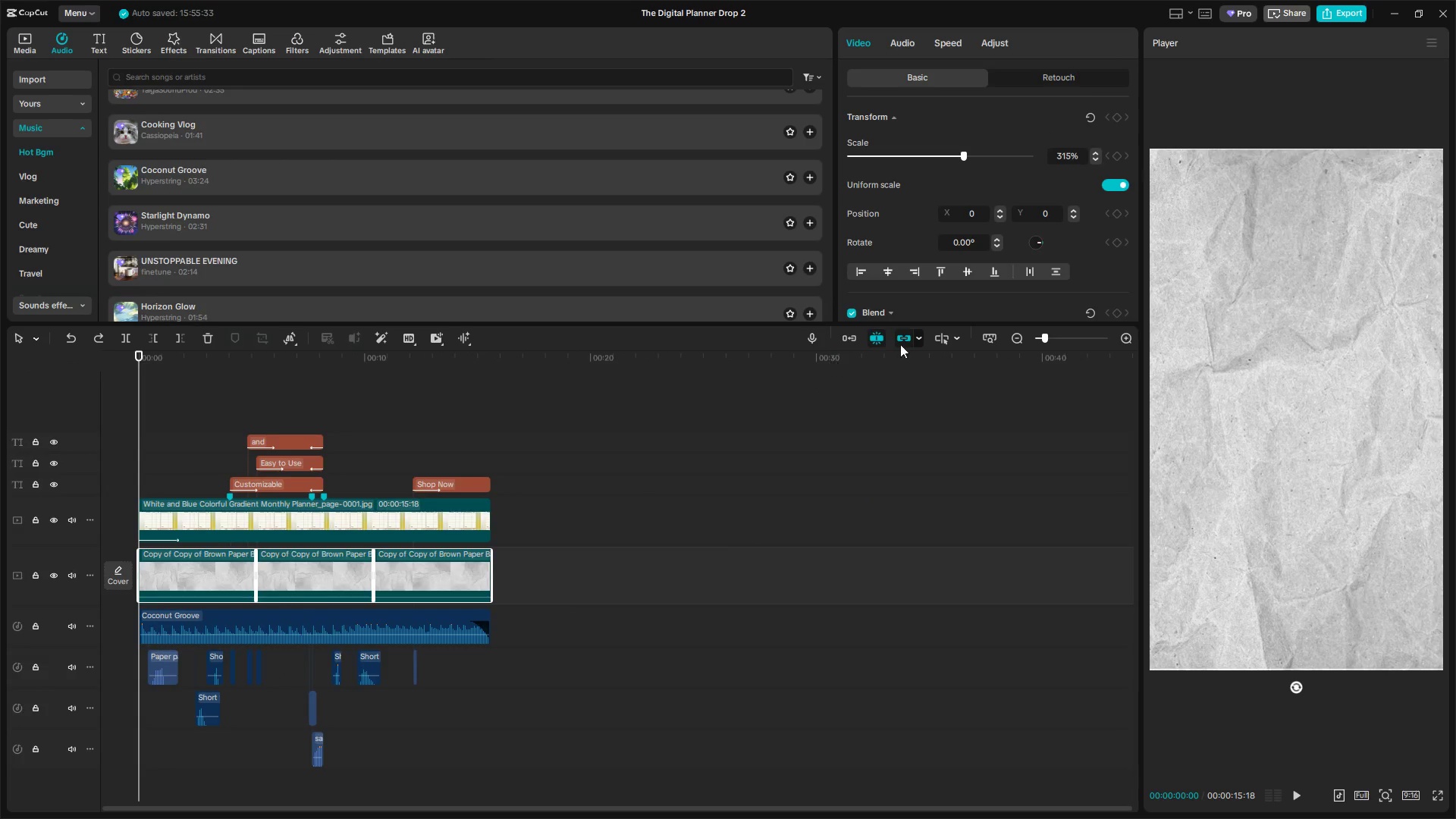 
left_click([906, 341])
 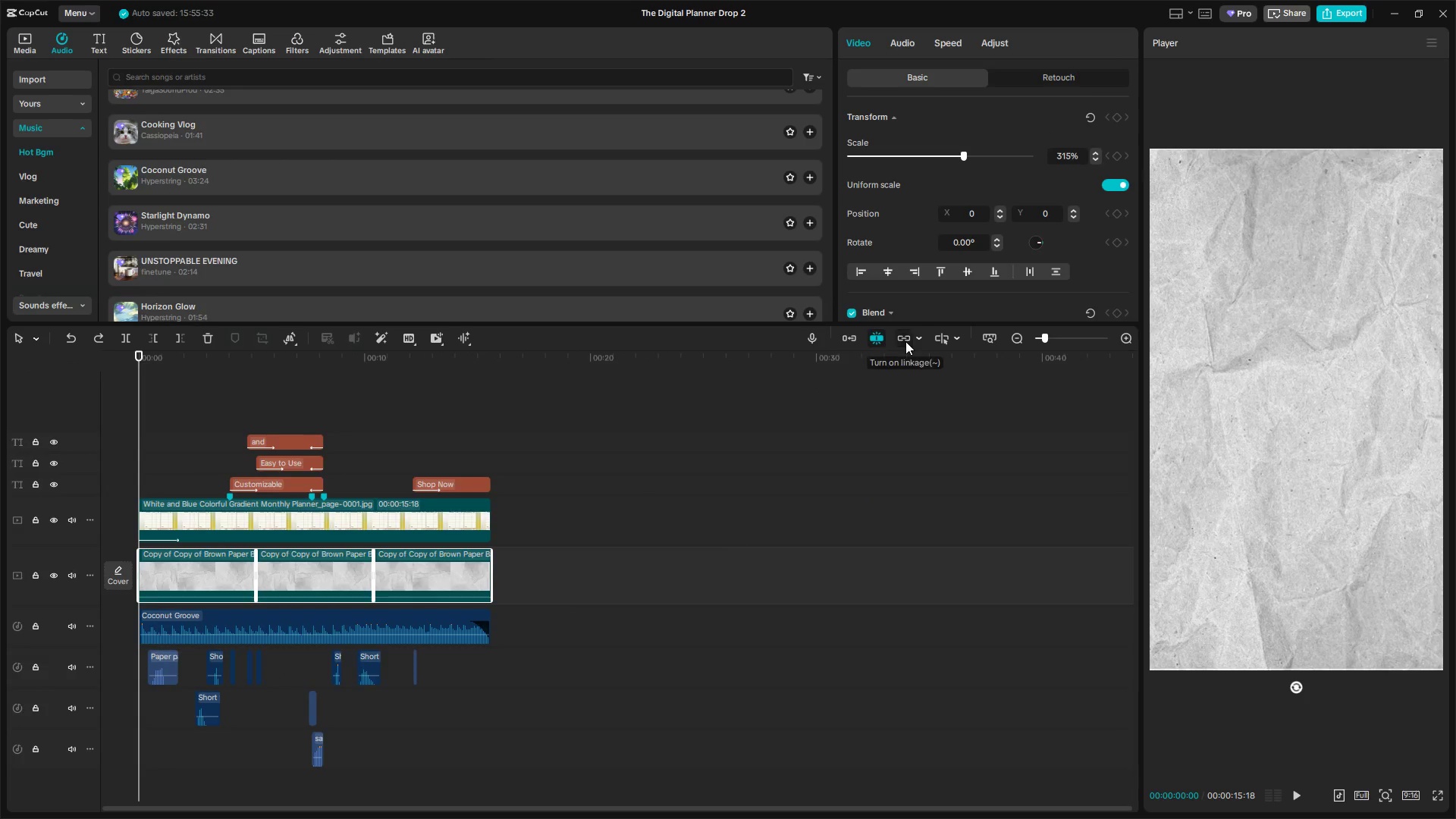 
key(Backspace)
 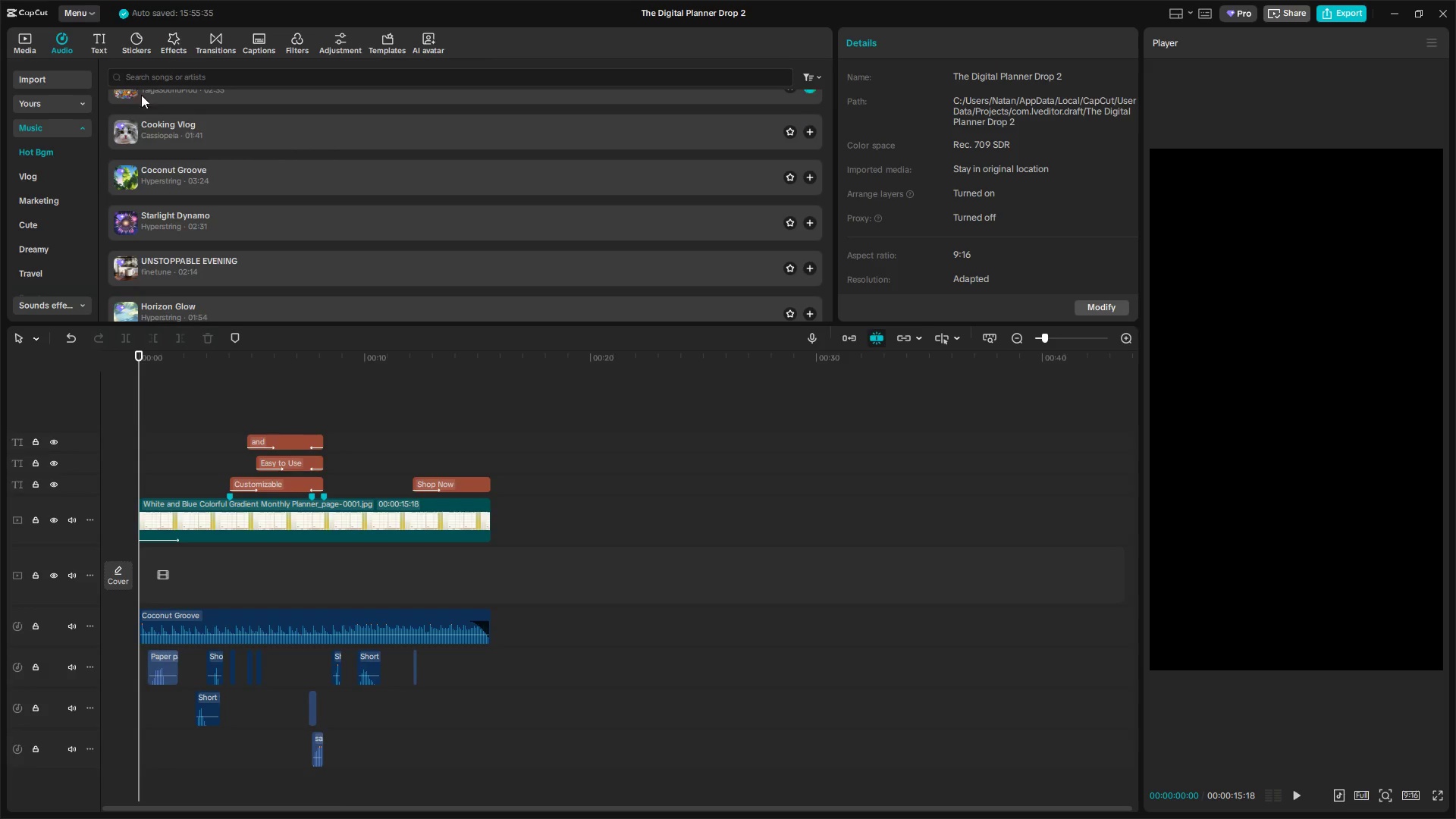 
left_click([30, 42])
 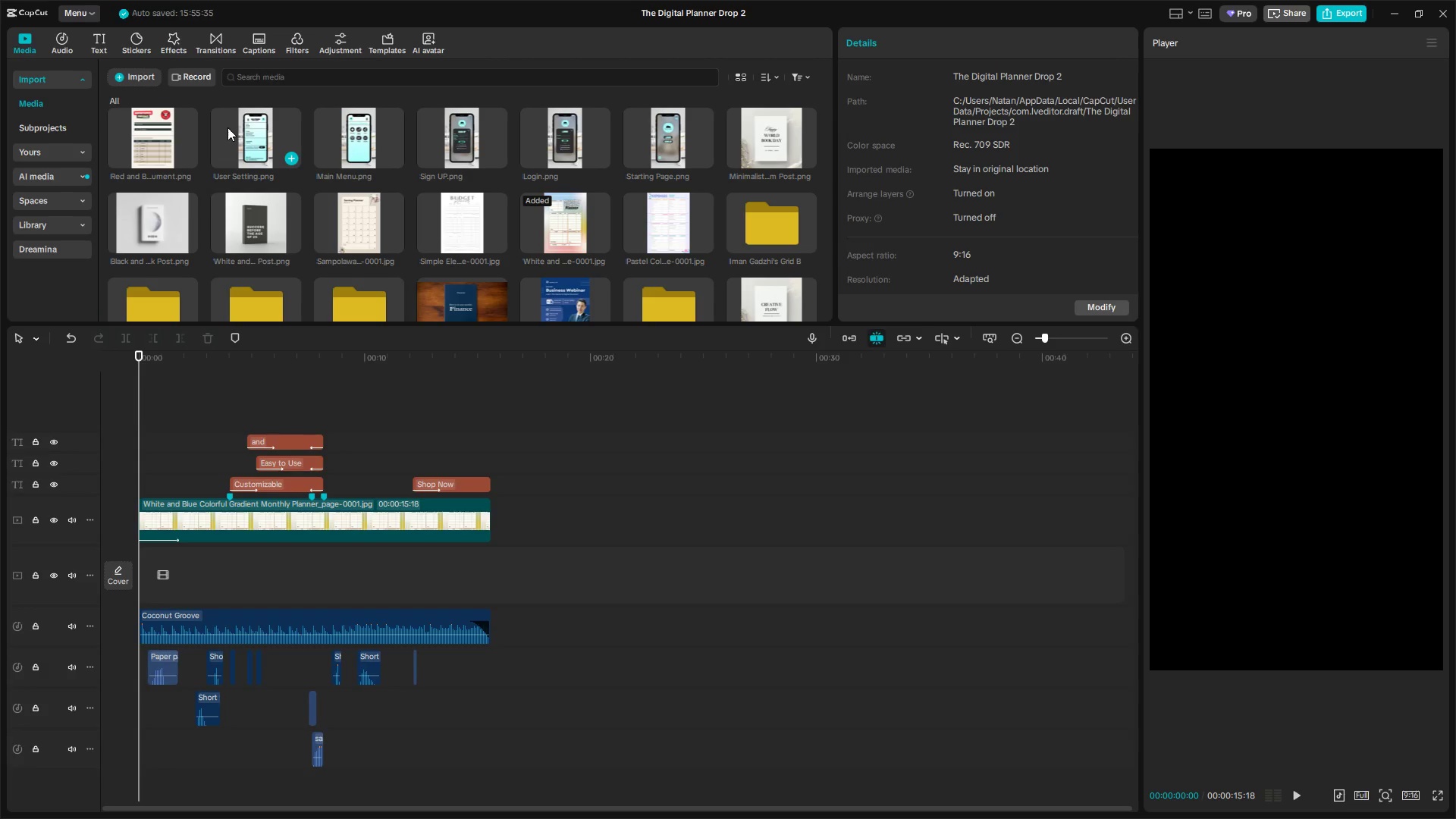 
scroll: coordinate [353, 183], scroll_direction: down, amount: 4.0
 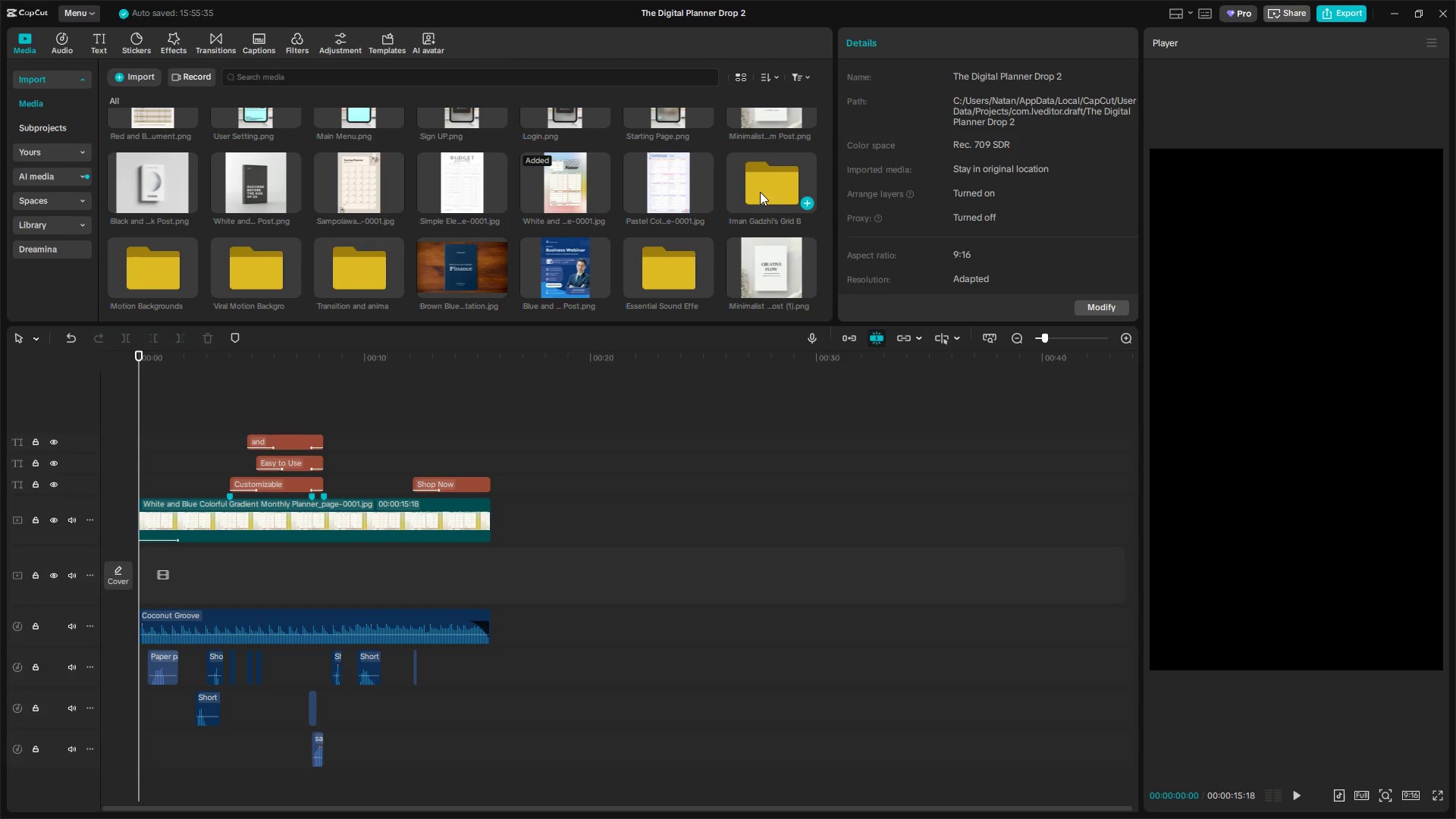 
mouse_move([688, 252])
 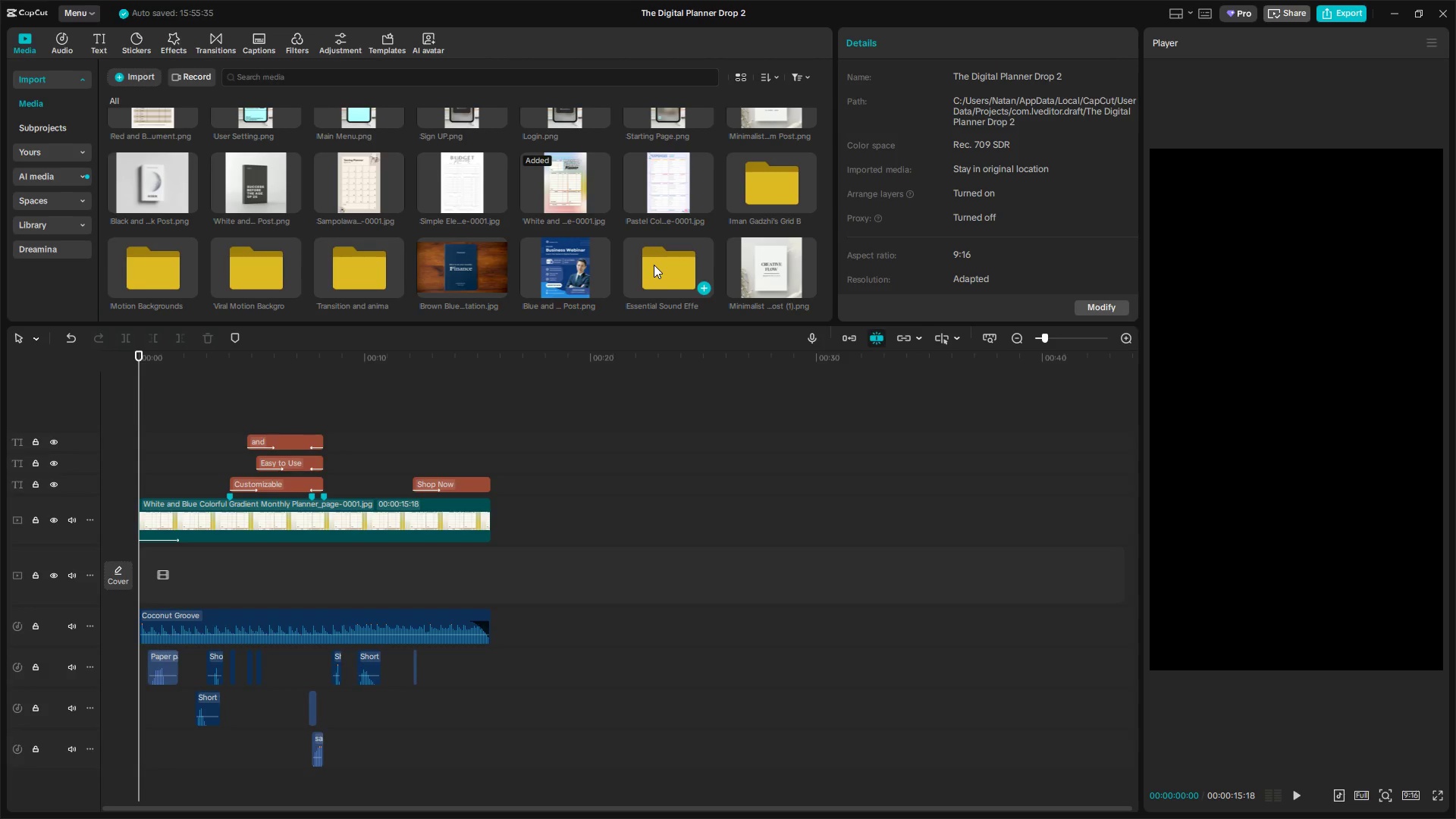 
wait(6.15)
 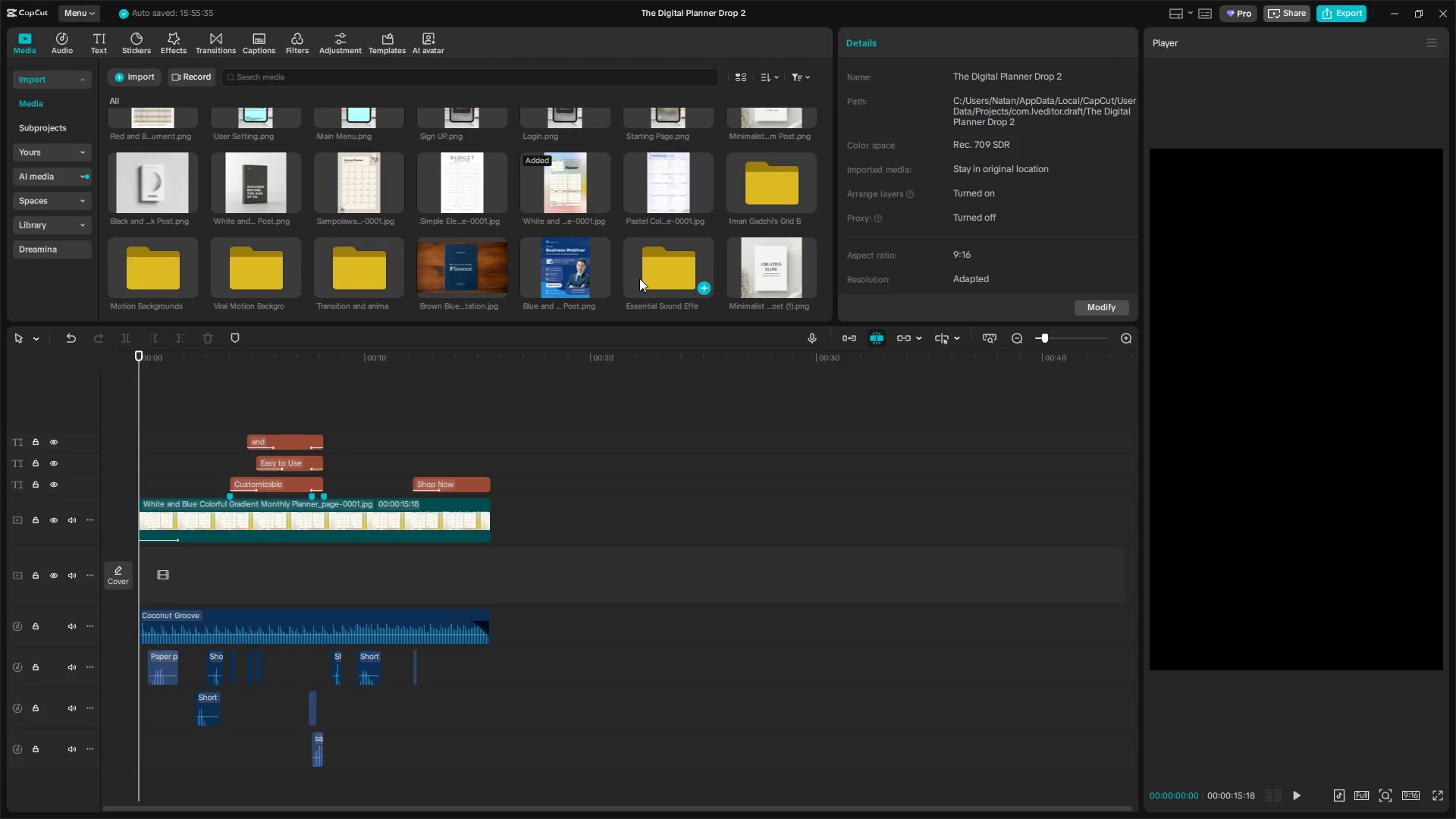 
left_click([761, 187])
 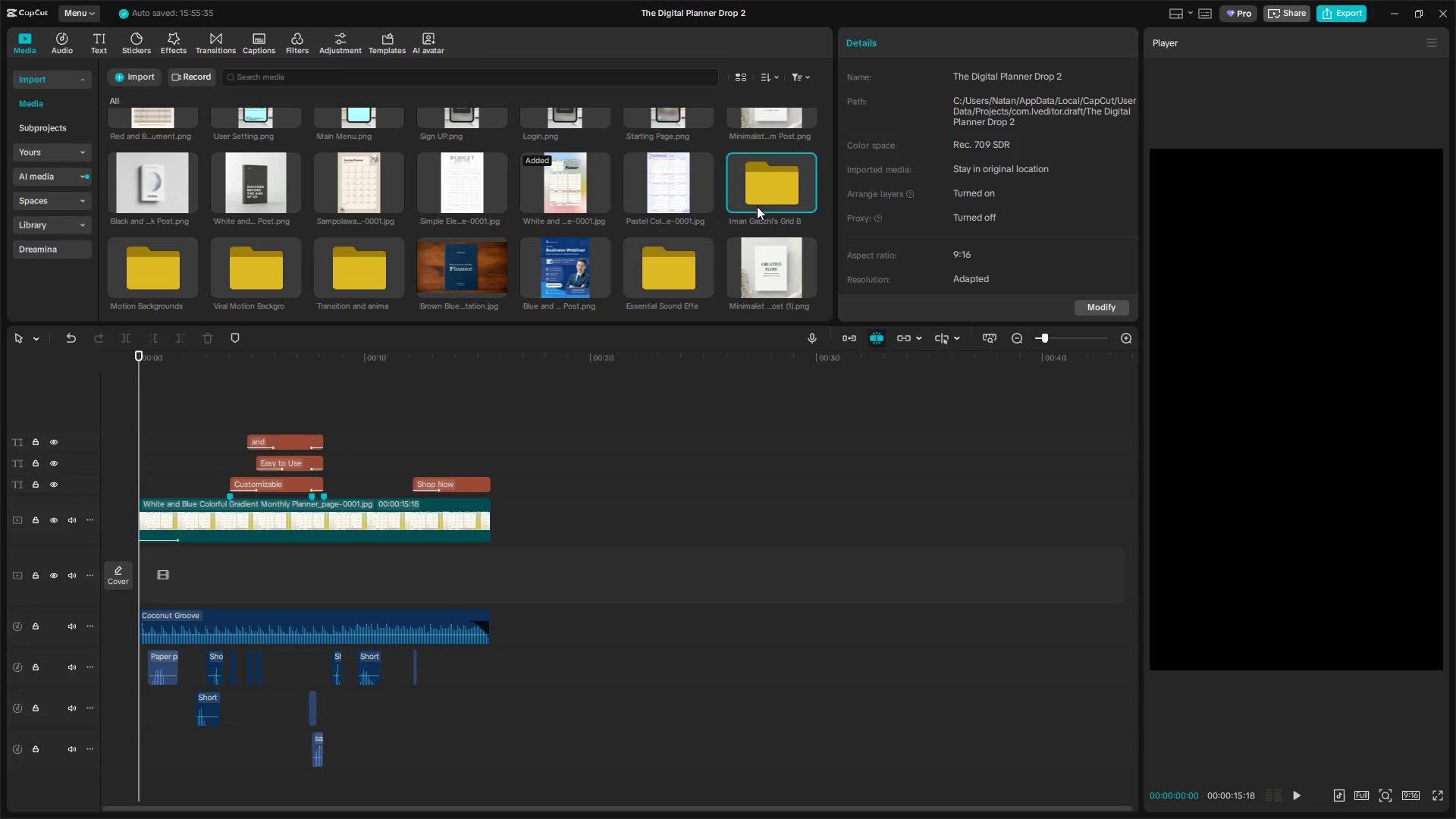 
double_click([778, 179])
 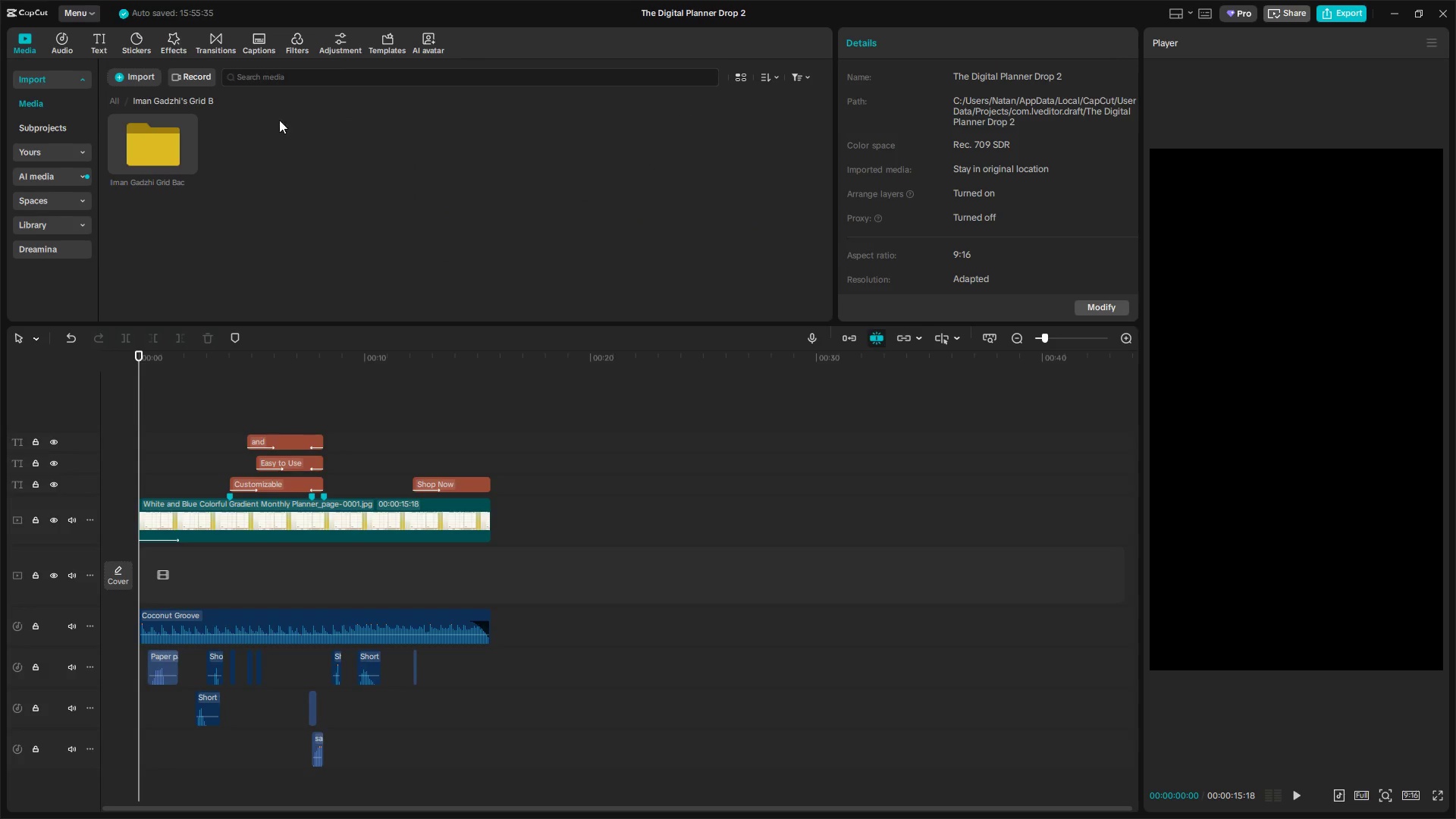 
left_click([177, 138])
 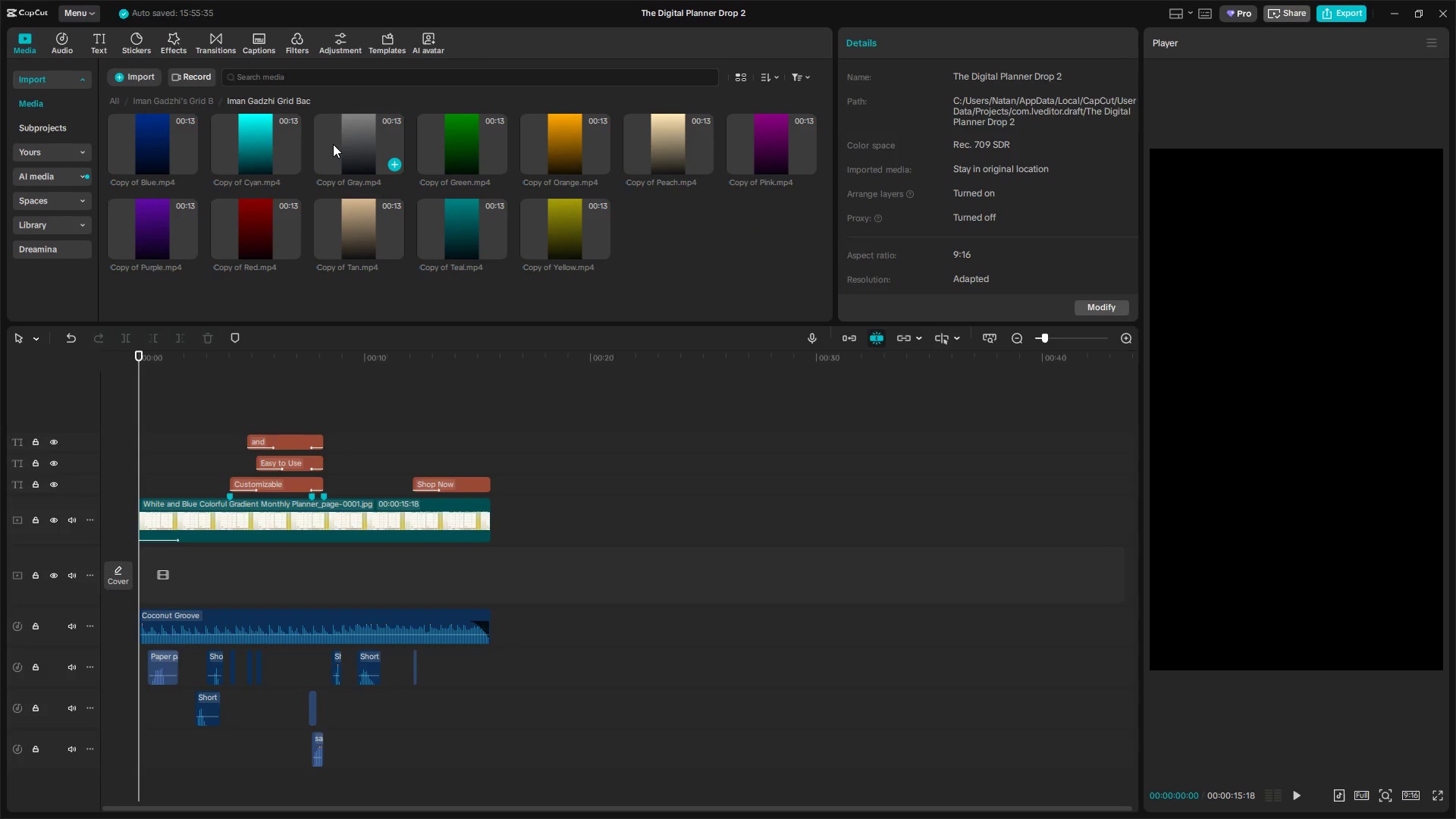 
left_click([342, 143])
 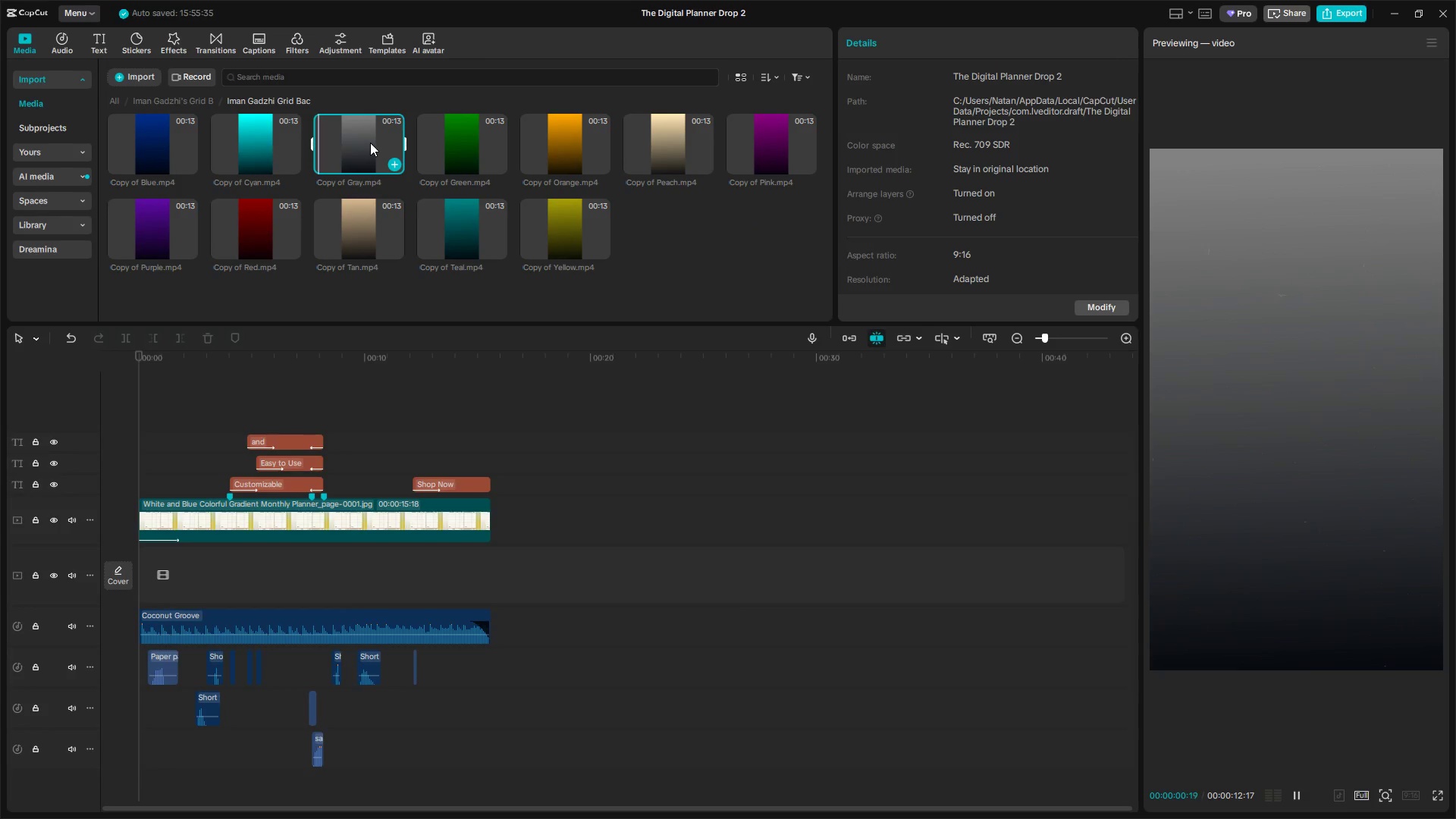 
left_click([472, 218])
 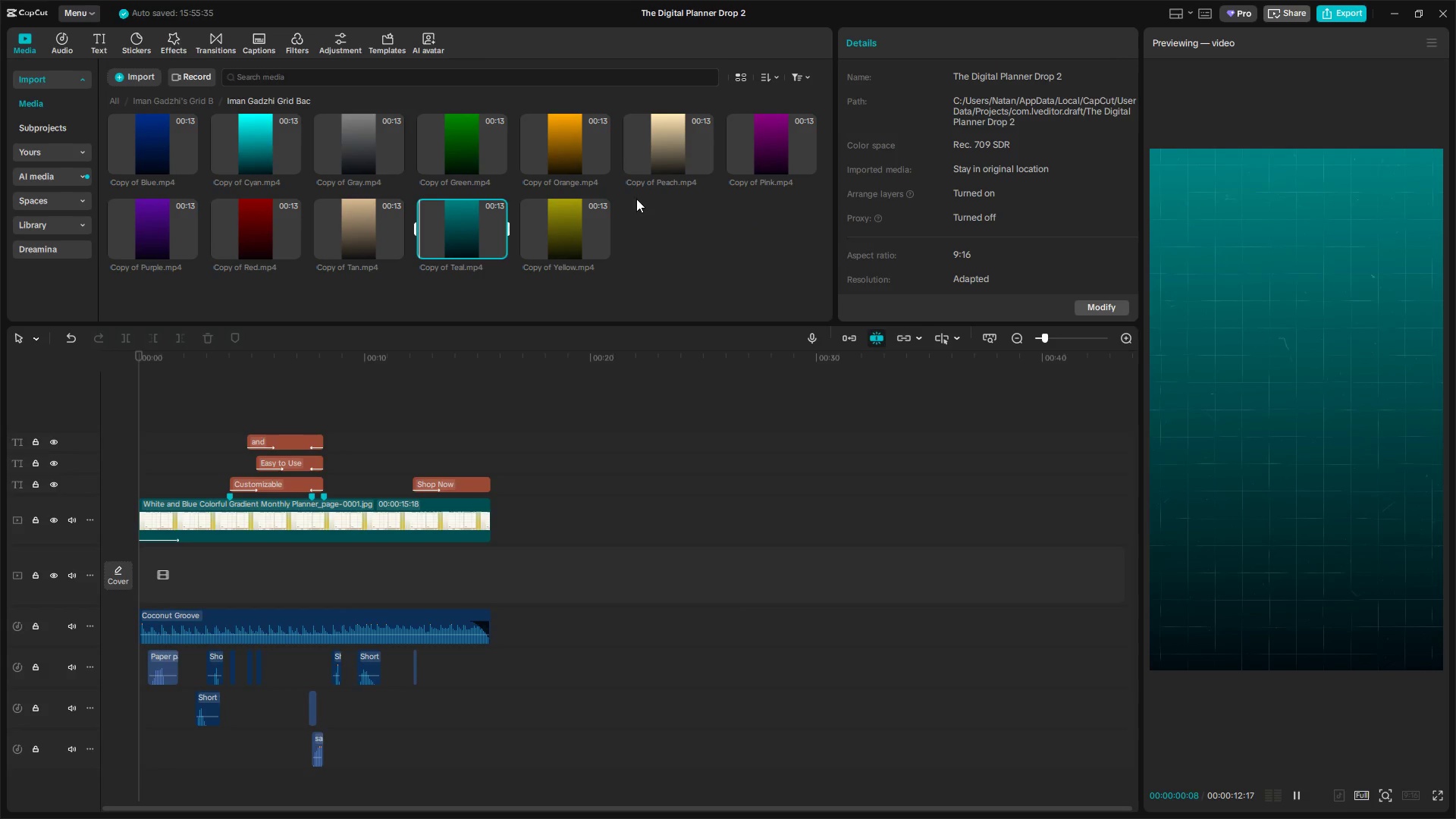 
left_click([660, 158])
 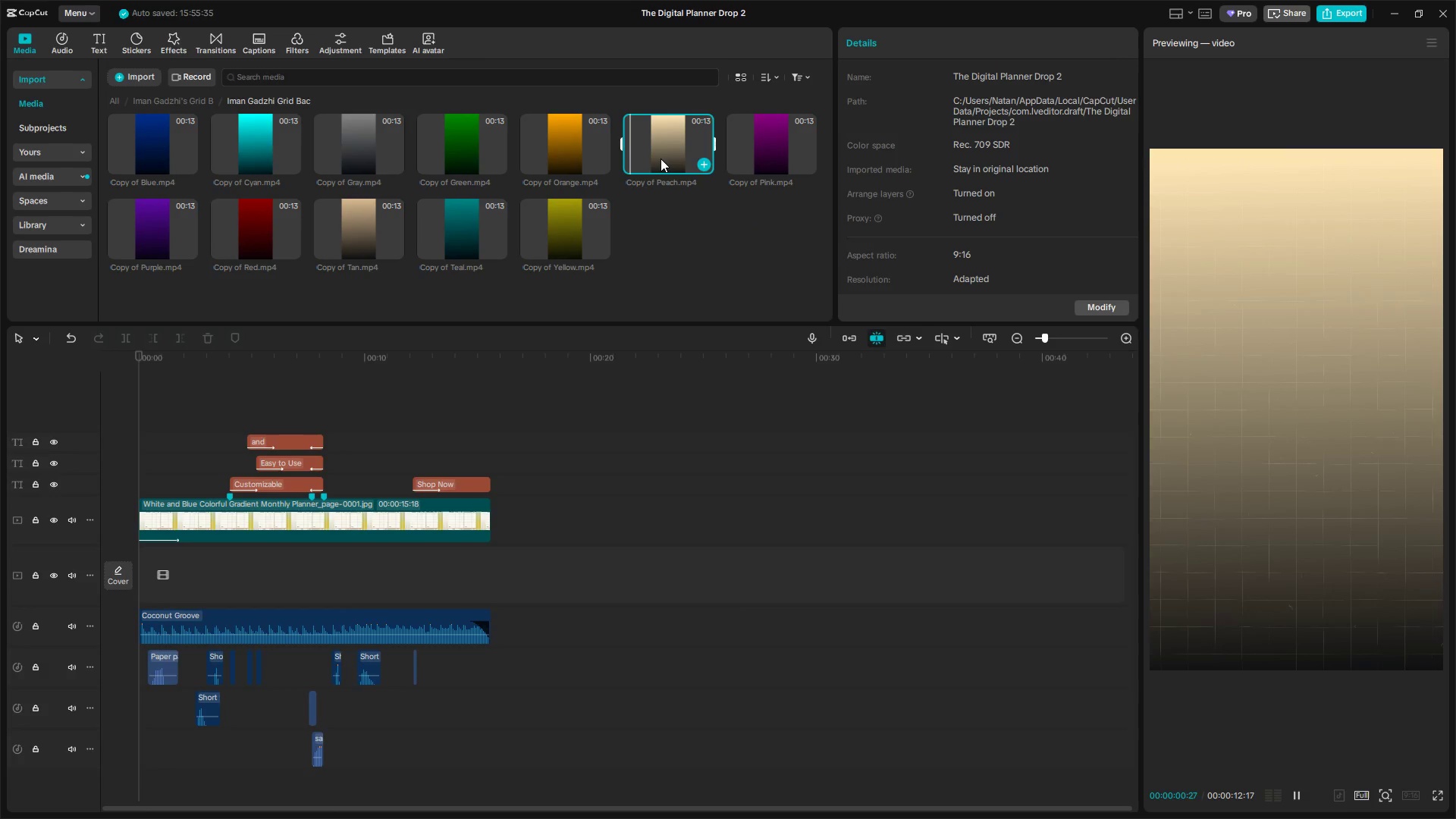 
left_click_drag(start_coordinate=[661, 158], to_coordinate=[138, 573])
 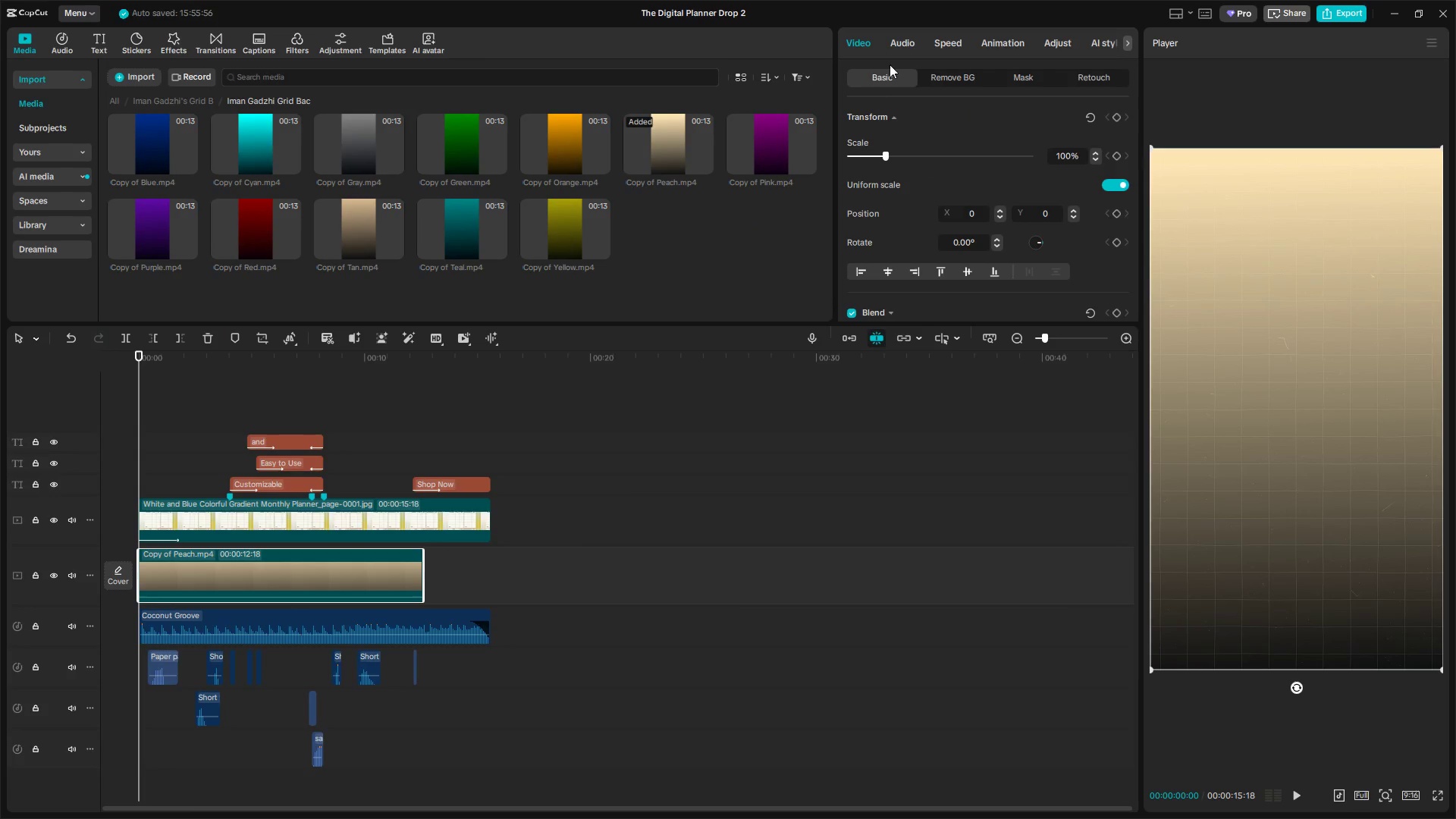 
left_click([951, 42])
 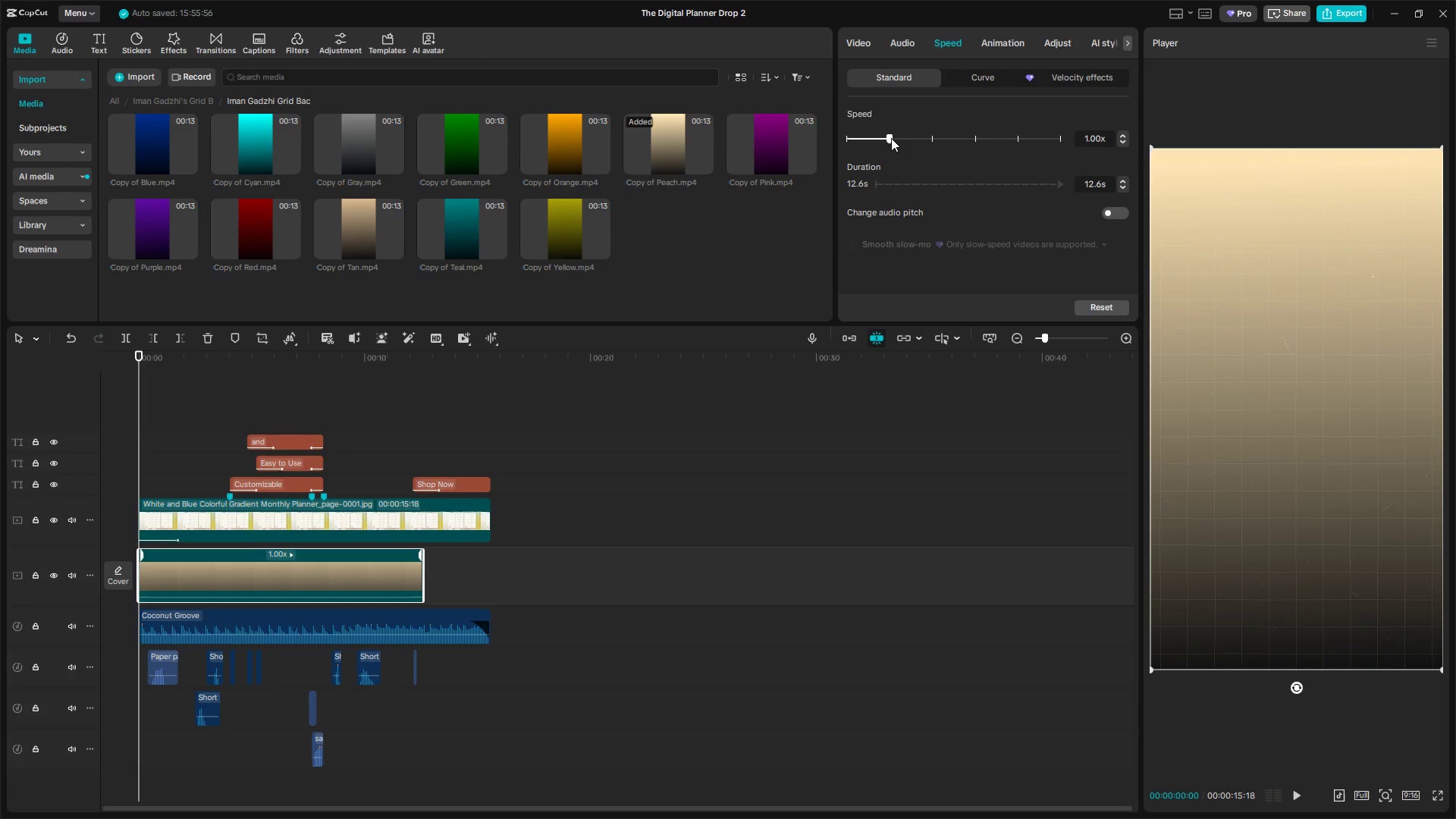 
left_click_drag(start_coordinate=[890, 138], to_coordinate=[881, 138])
 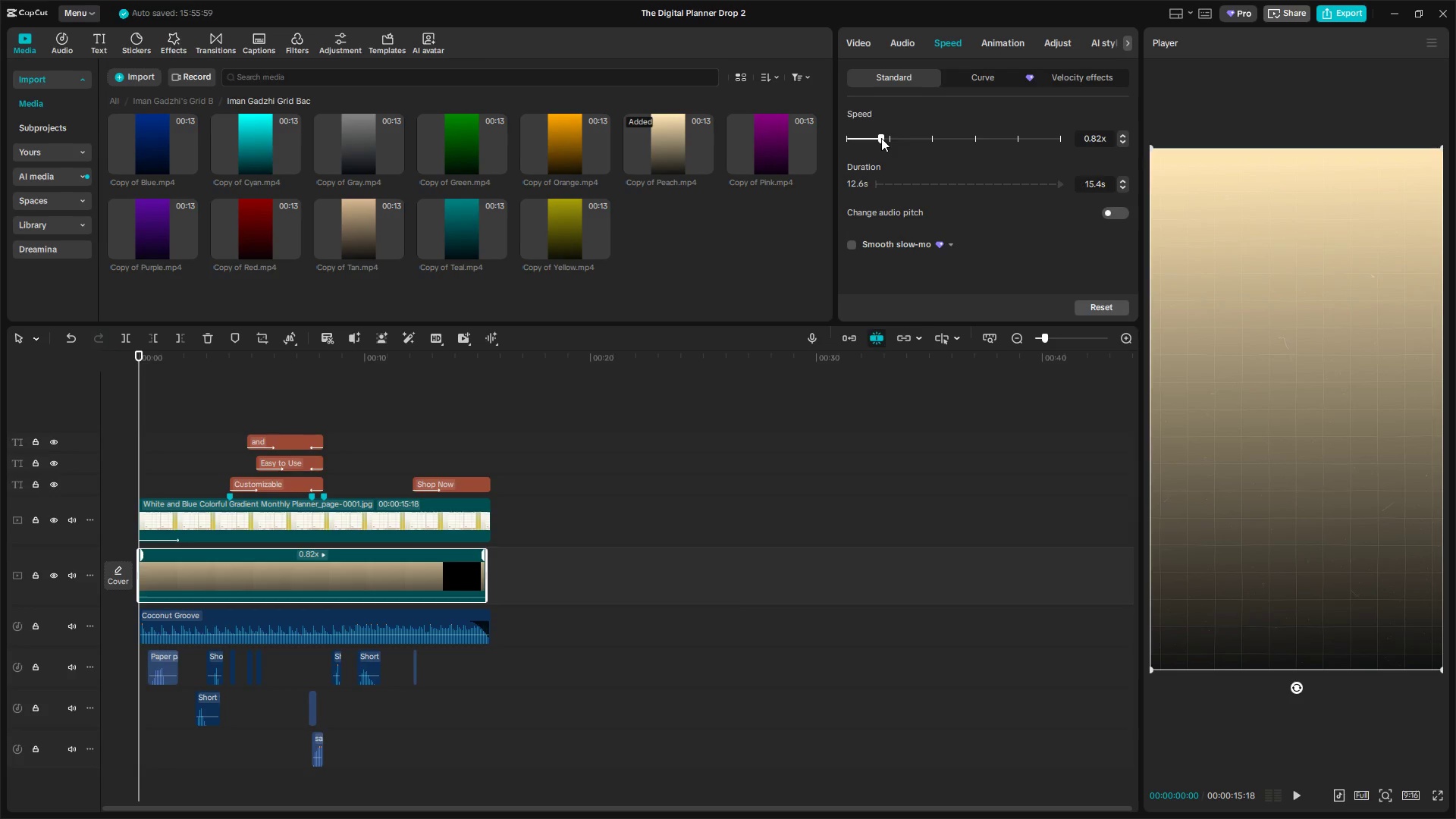 
left_click_drag(start_coordinate=[881, 138], to_coordinate=[877, 138])
 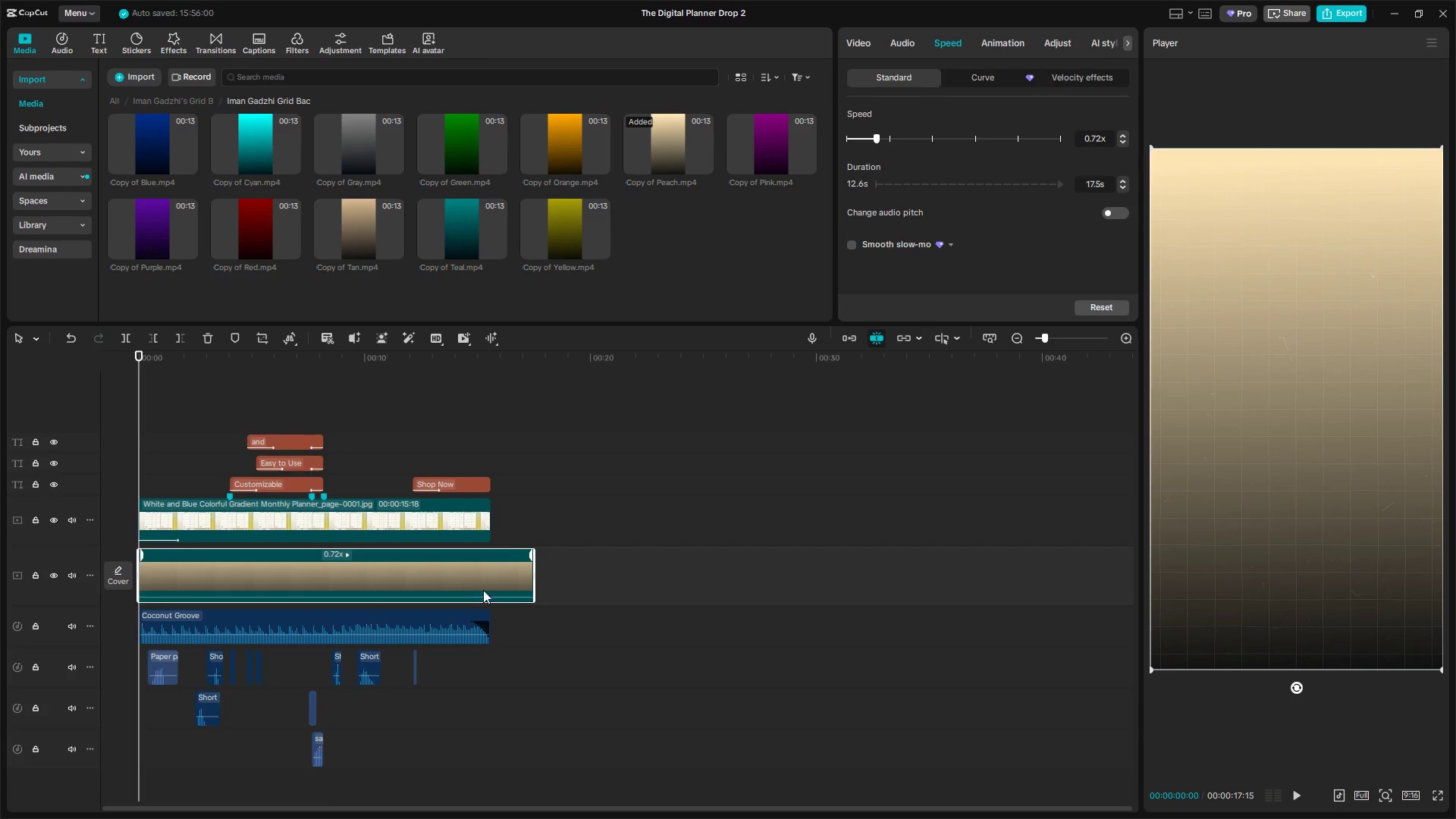 
left_click([503, 531])
 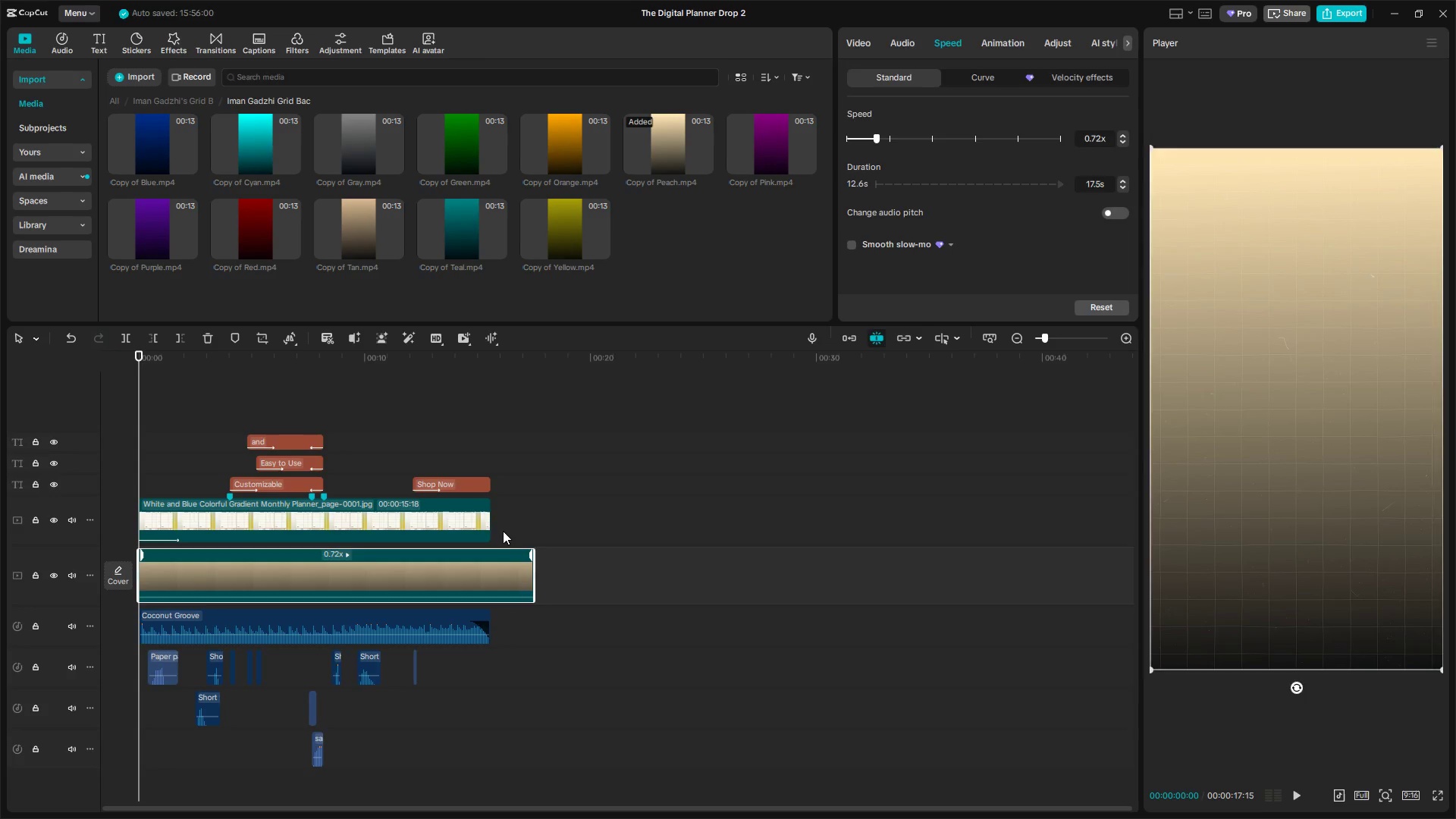 
left_click_drag(start_coordinate=[503, 531], to_coordinate=[491, 530])
 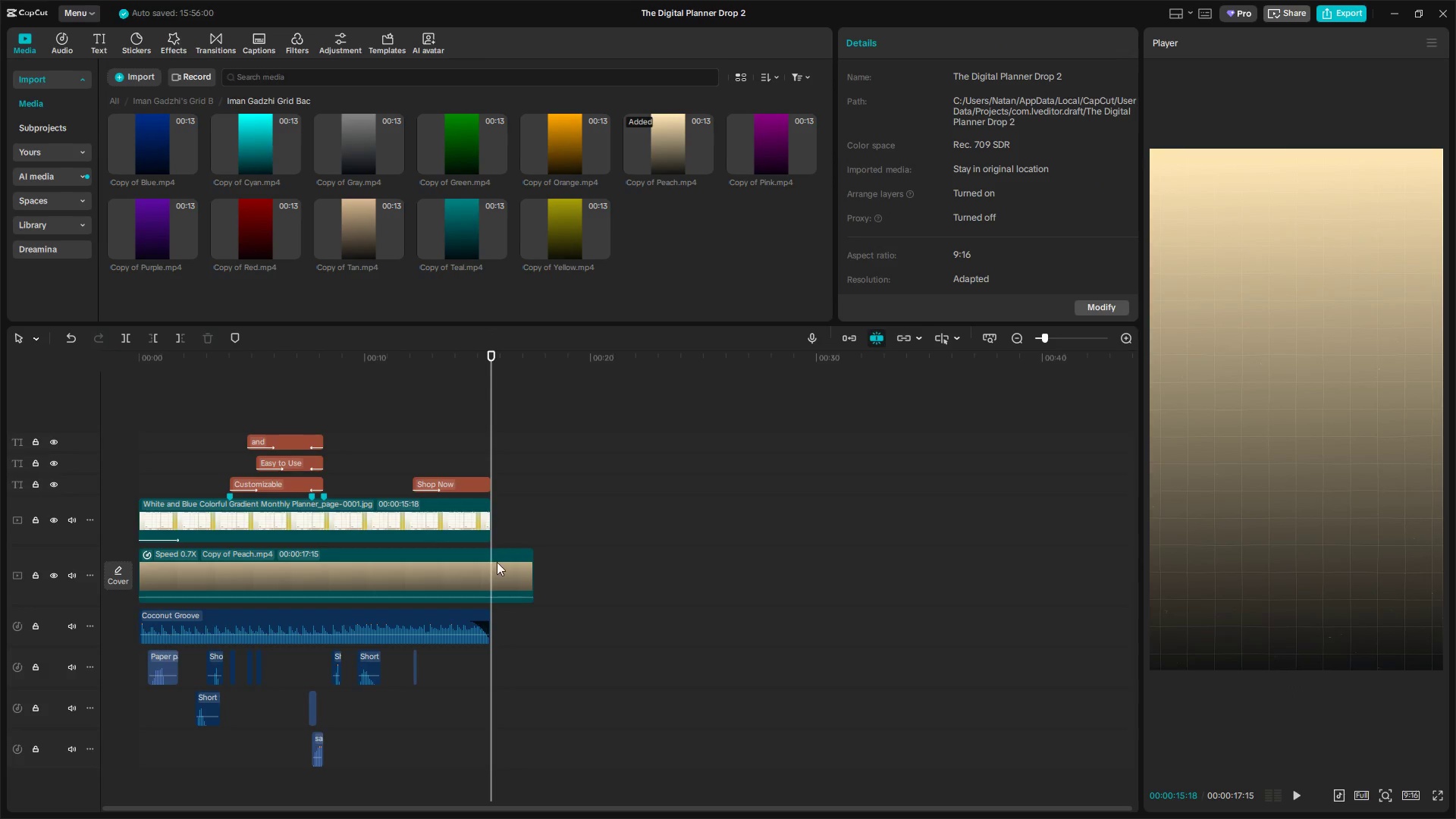 
left_click([499, 566])
 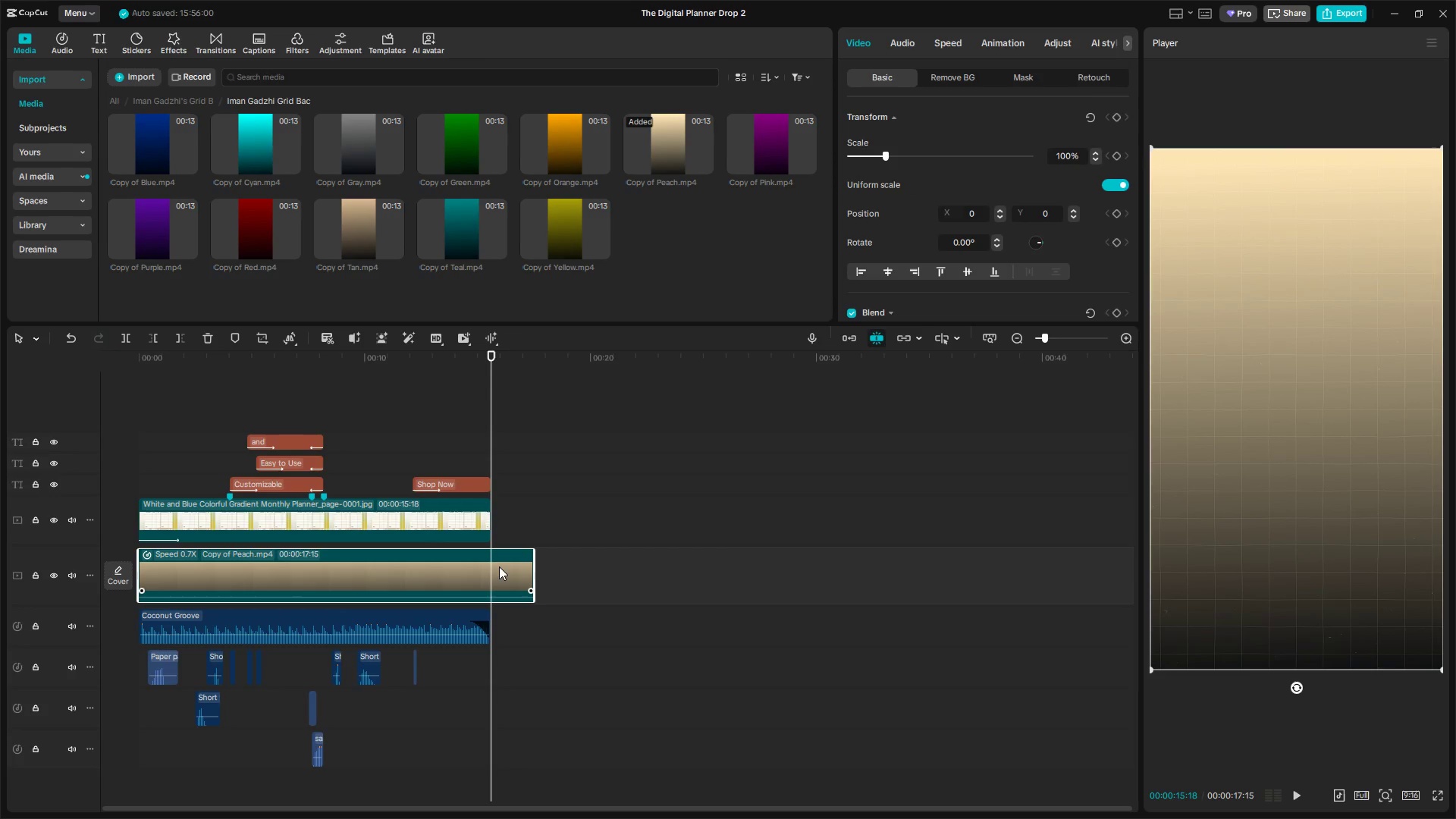 
key(W)
 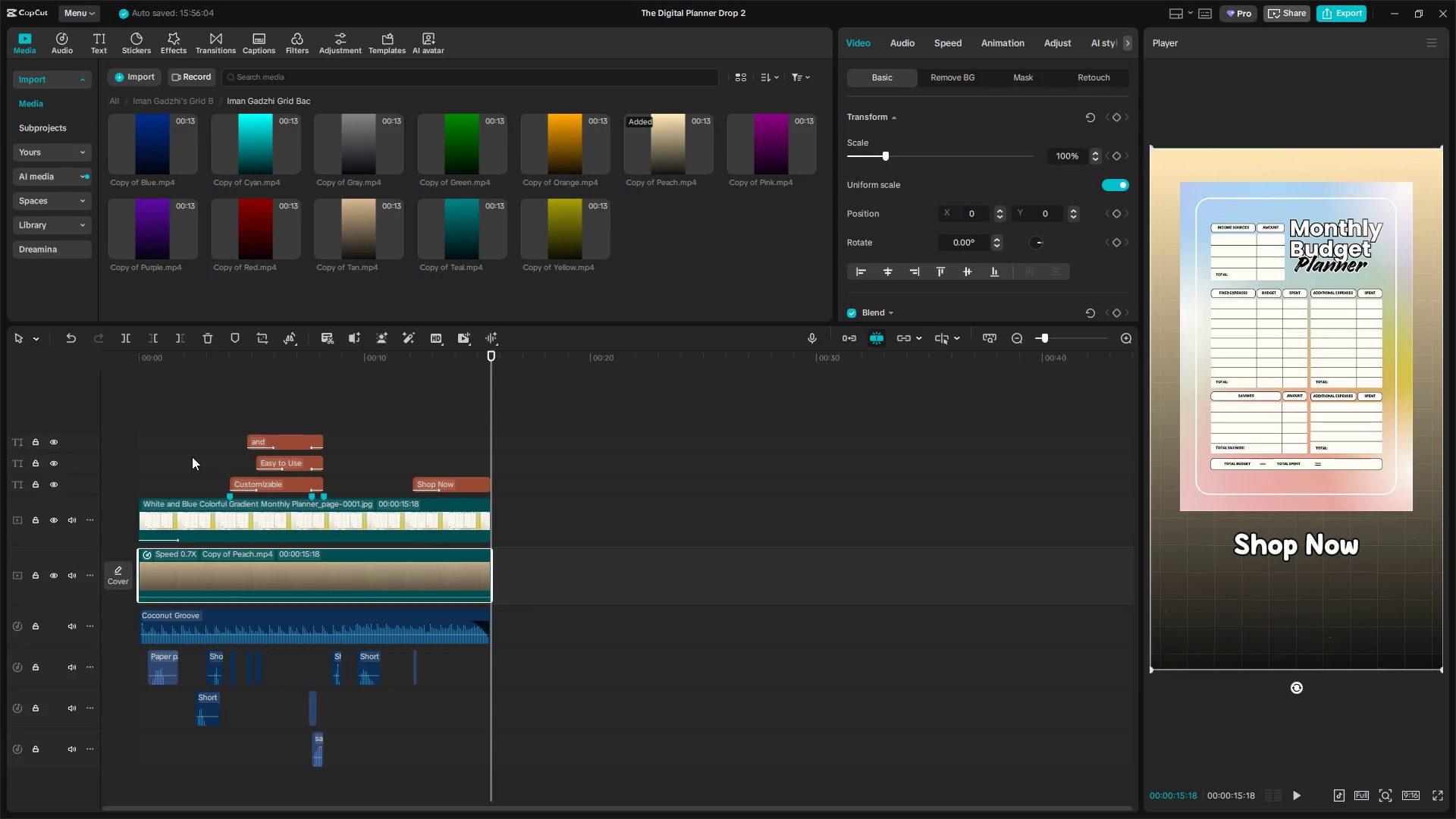 
left_click([190, 455])
 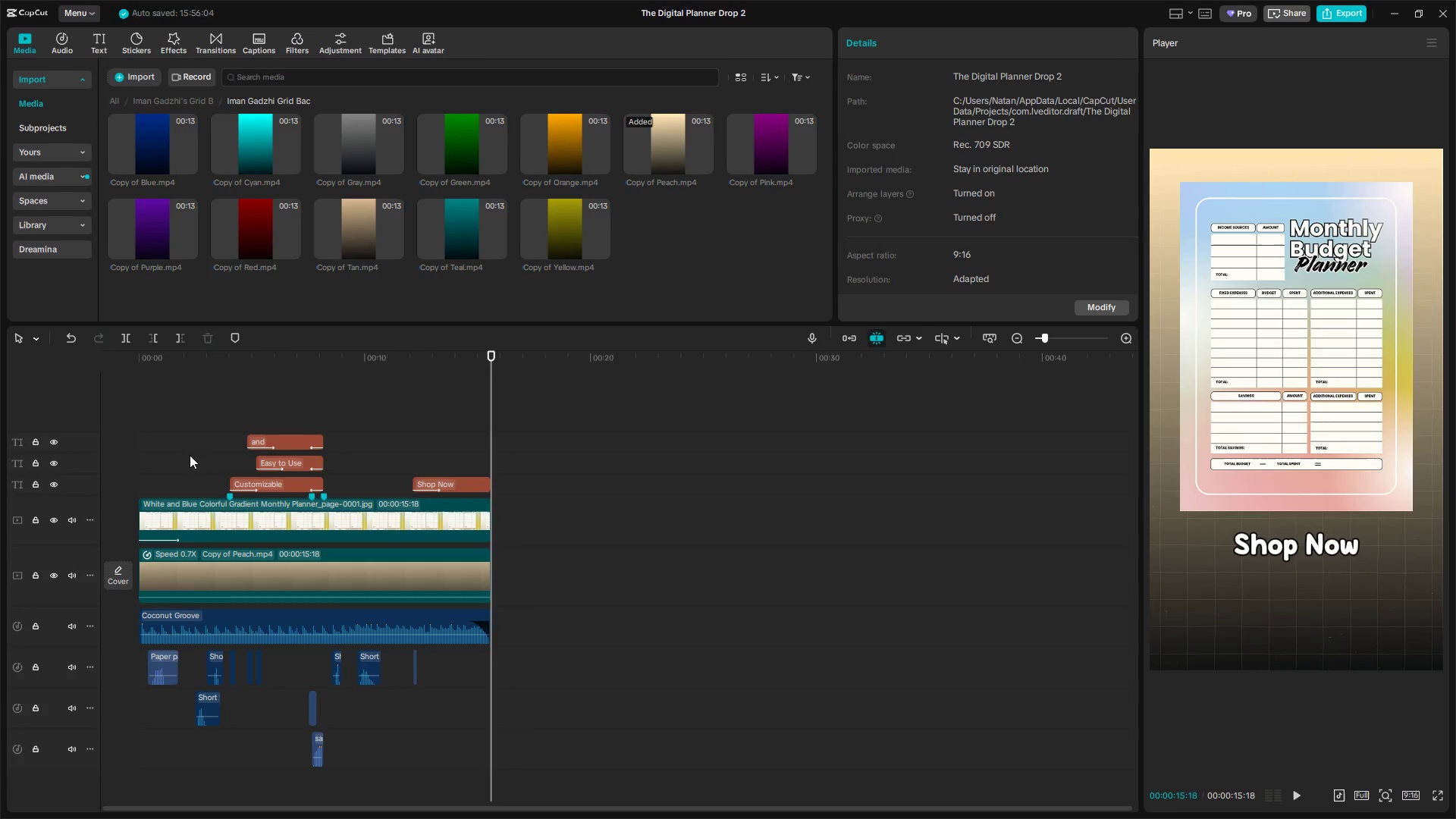 
left_click_drag(start_coordinate=[190, 455], to_coordinate=[52, 464])
 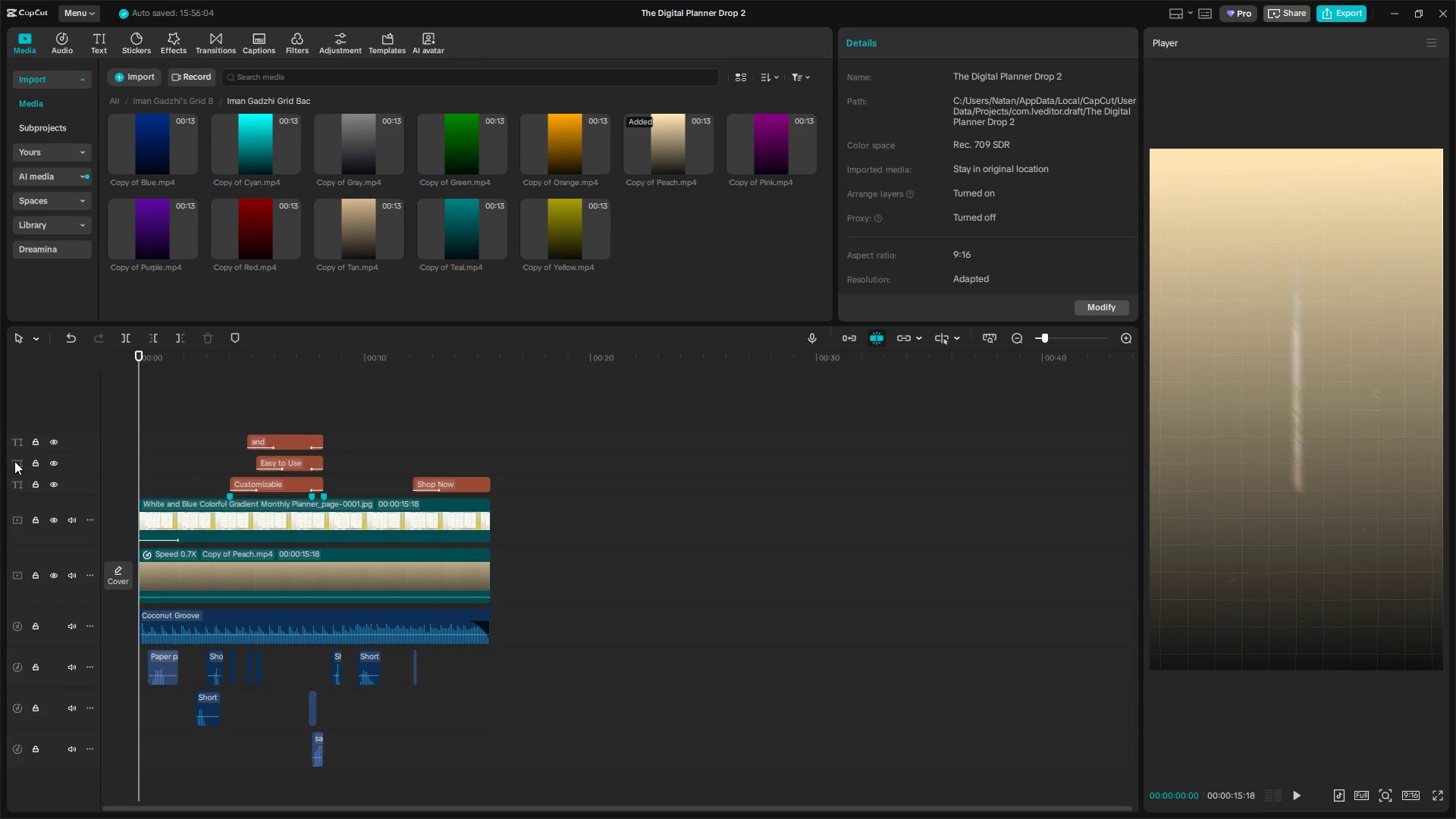 
key(Space)
 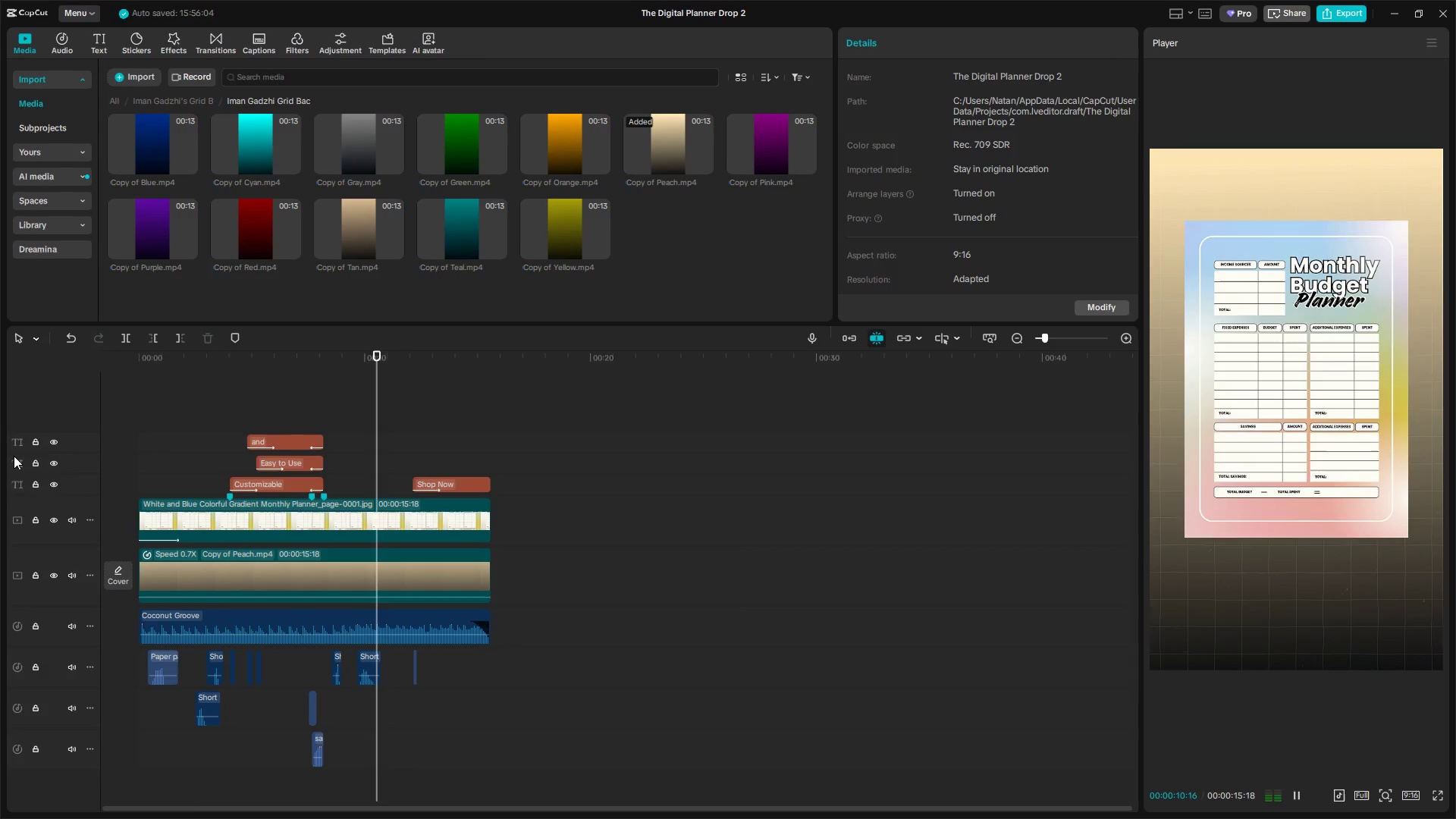 
wait(15.69)
 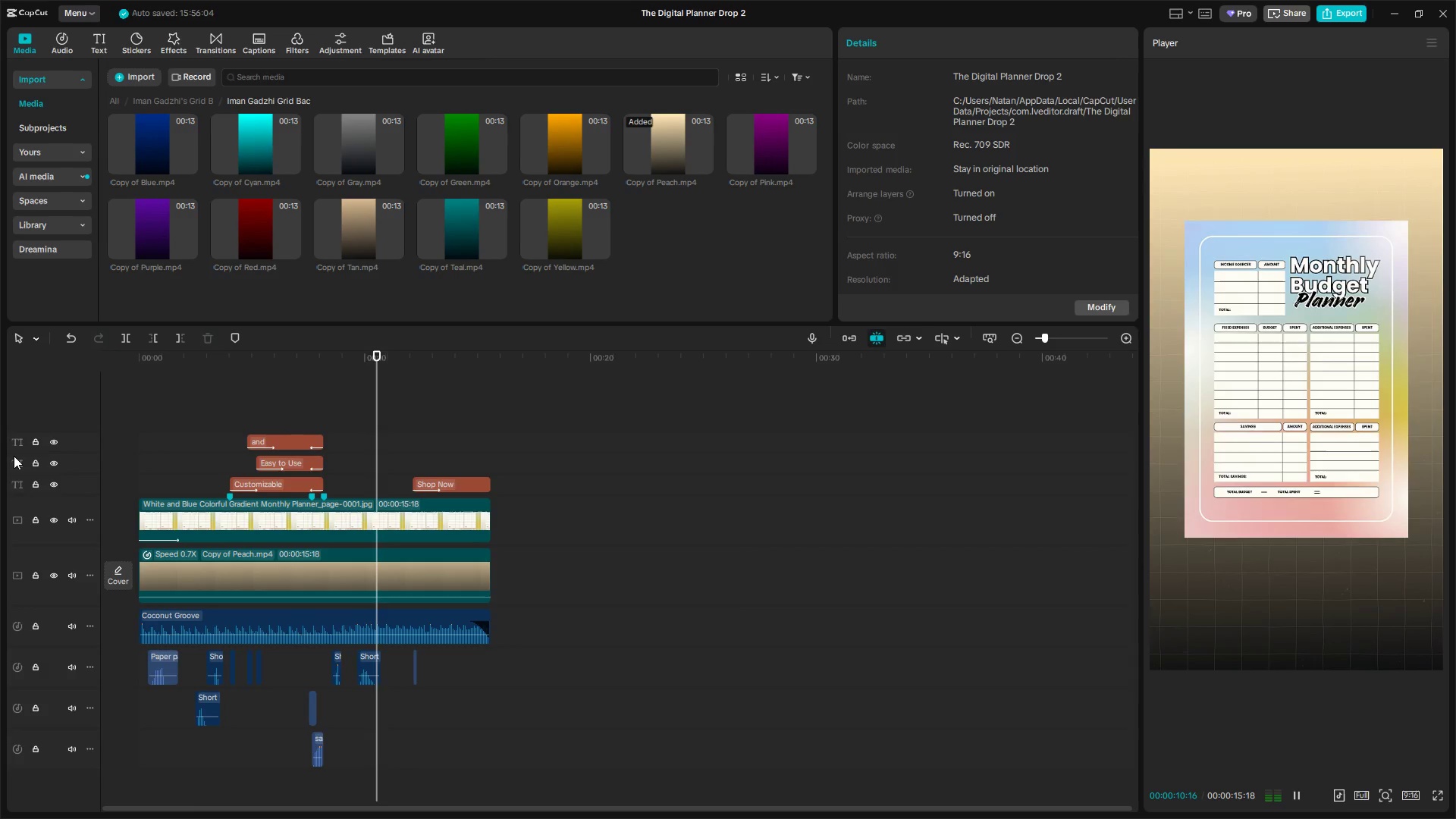 
key(Space)
 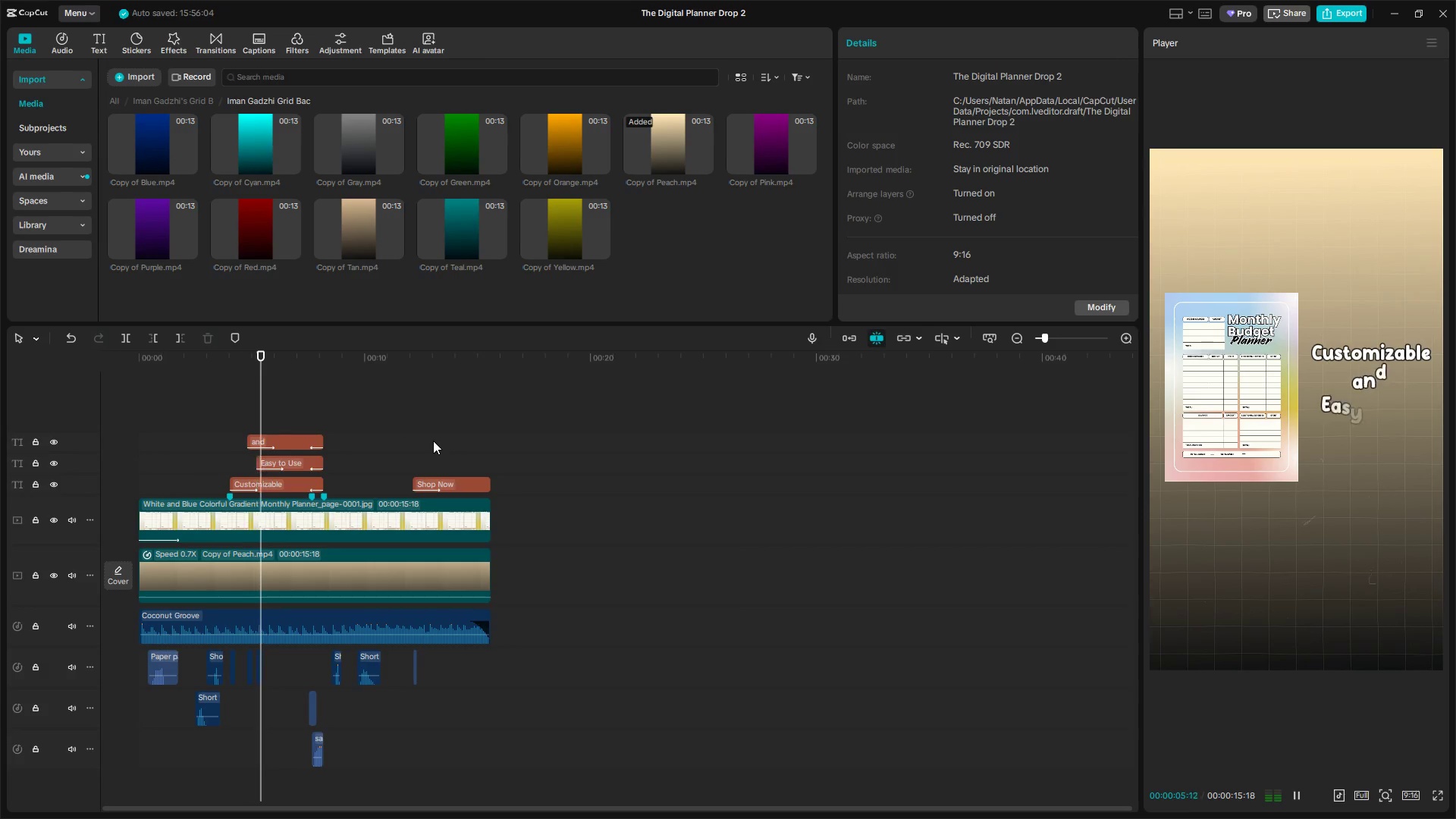 
wait(7.36)
 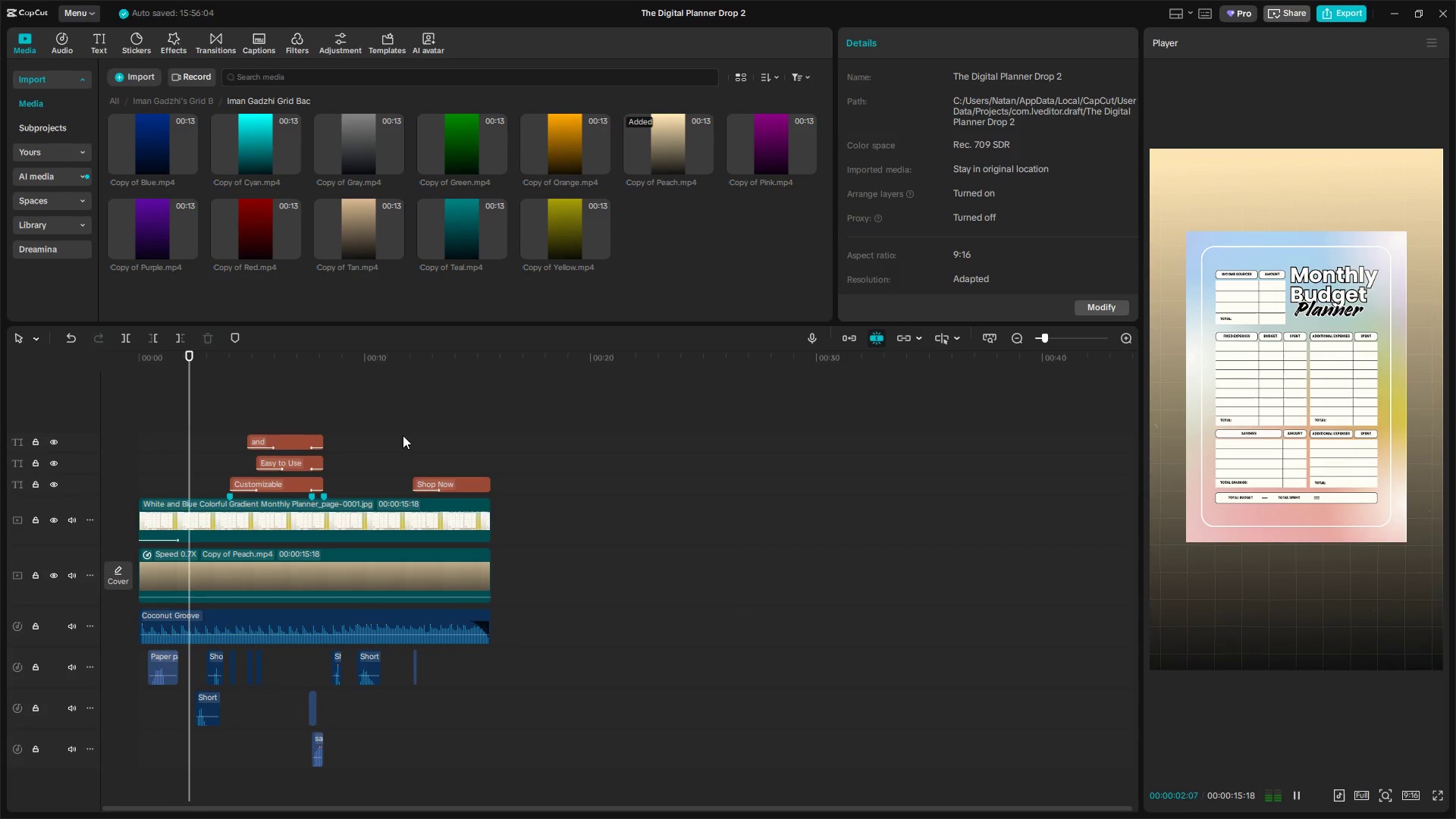 
key(Space)
 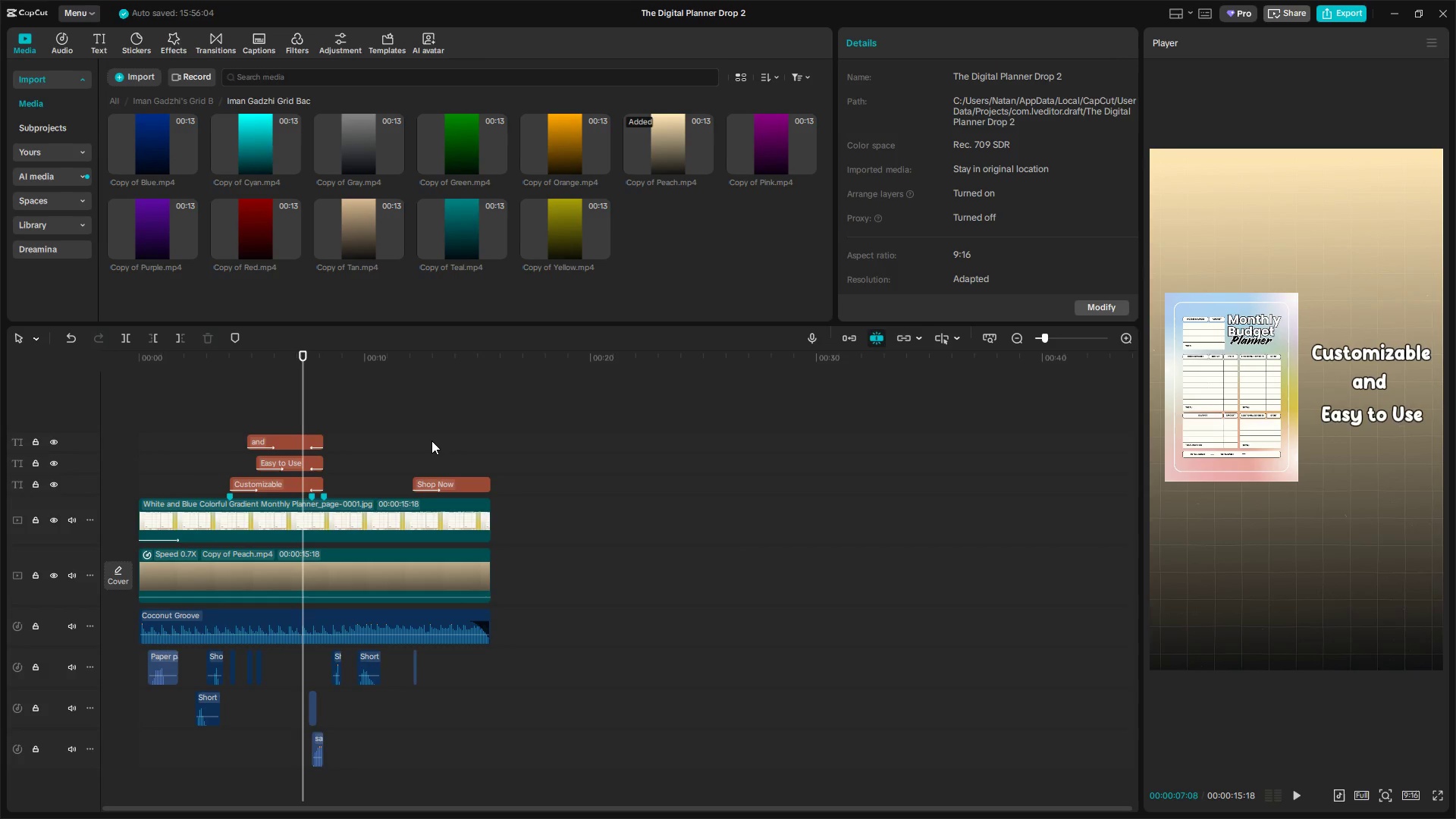 
key(Space)
 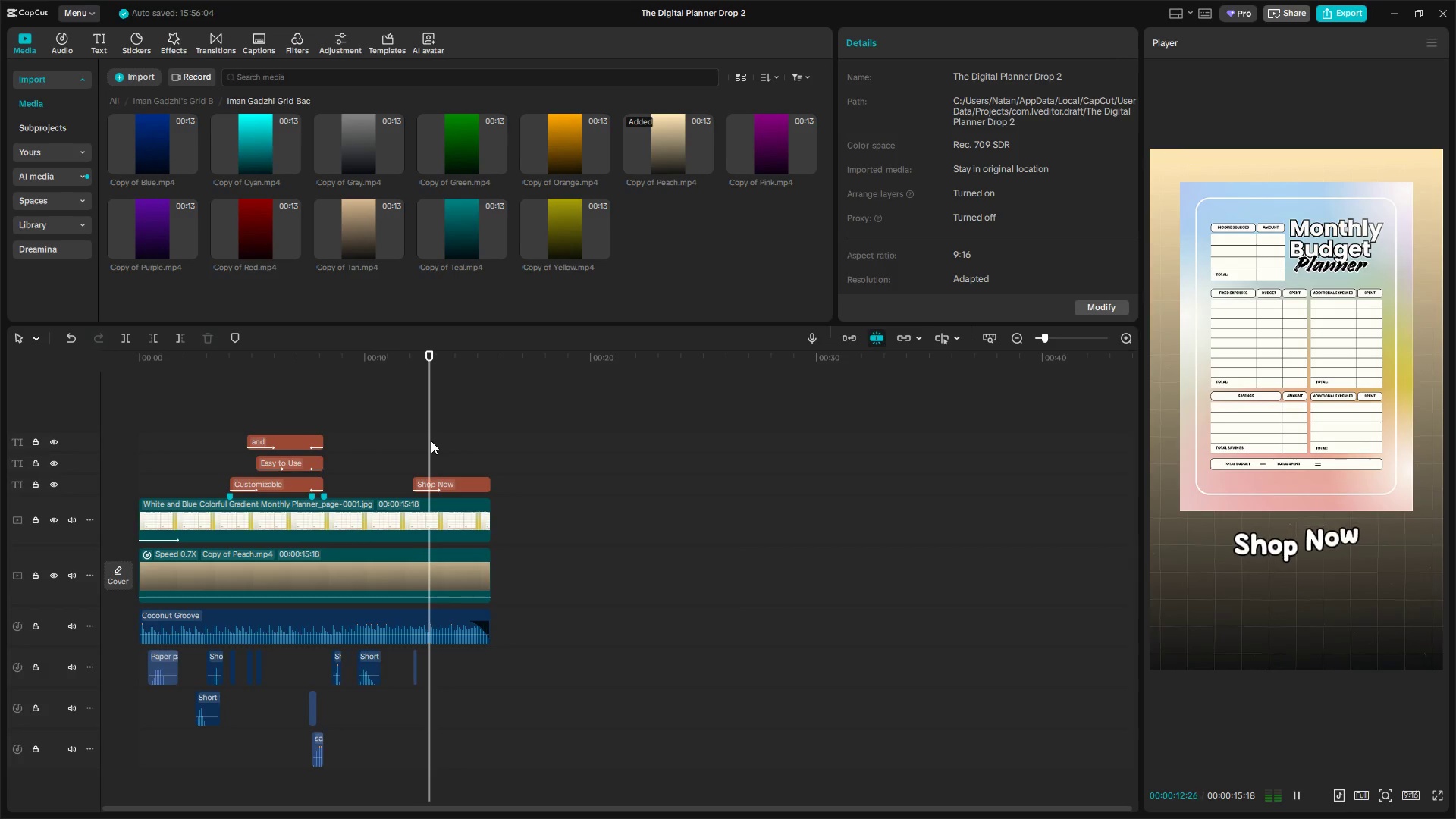 
wait(7.44)
 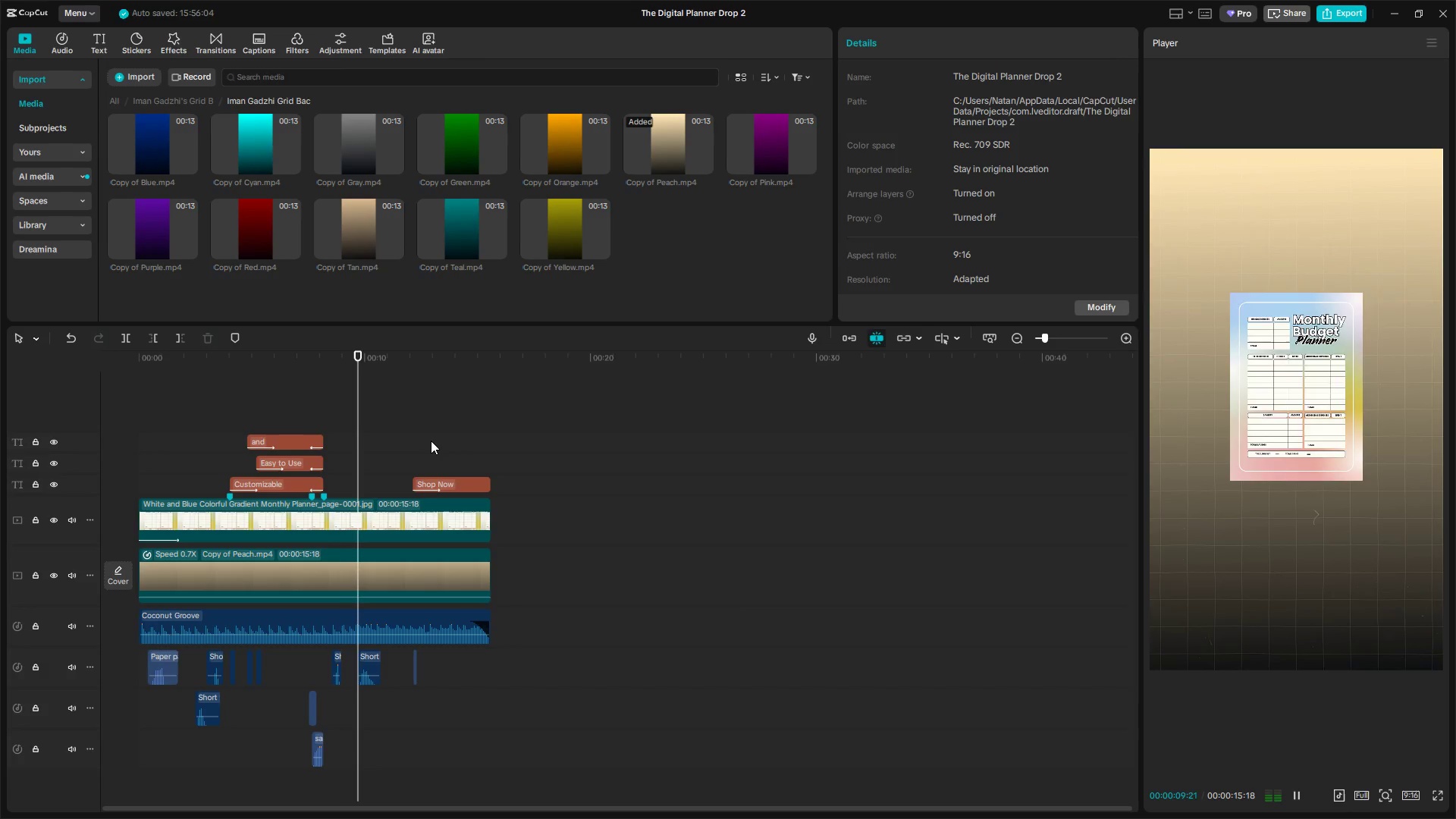 
key(Space)
 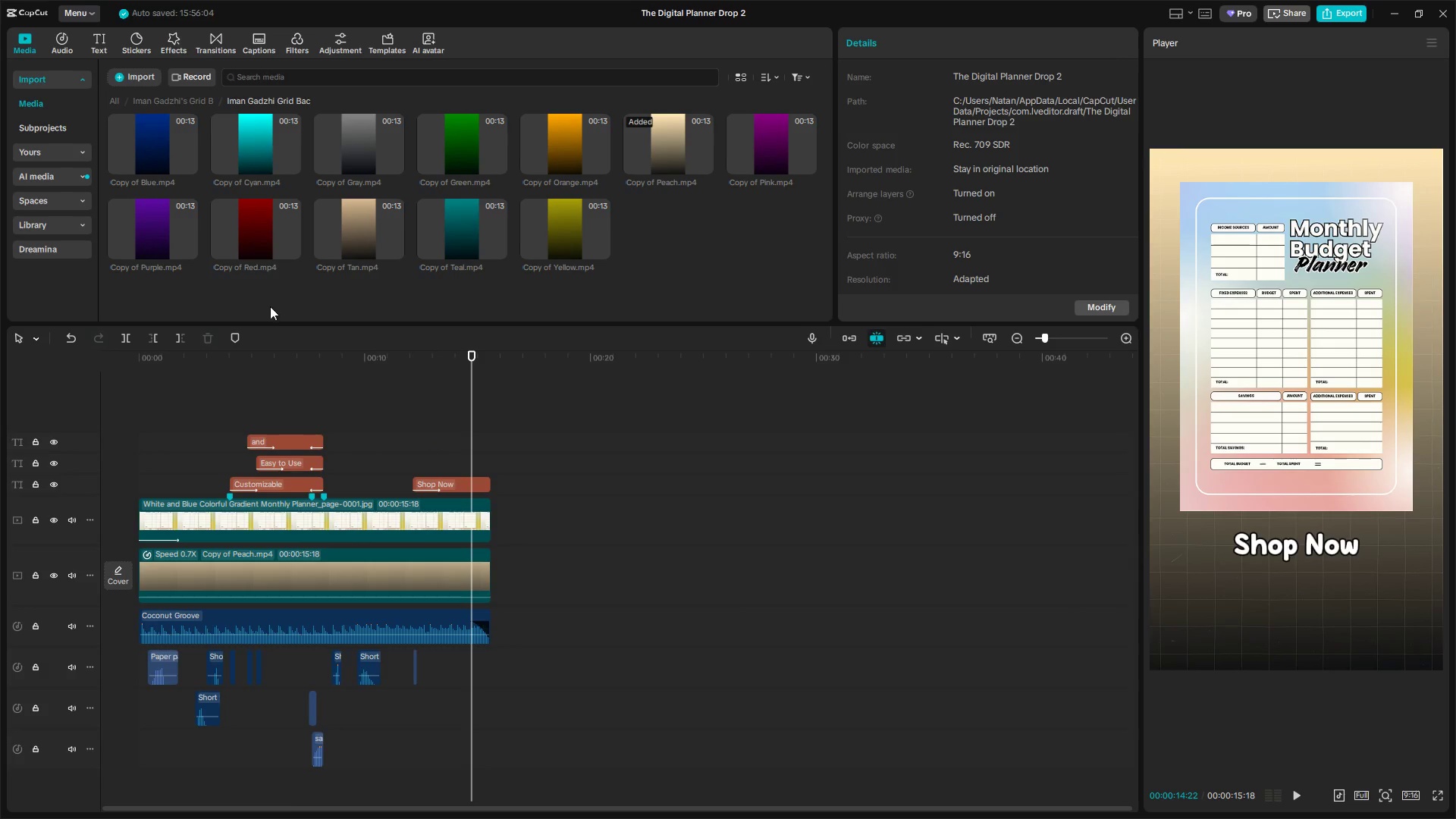 
left_click([453, 127])
 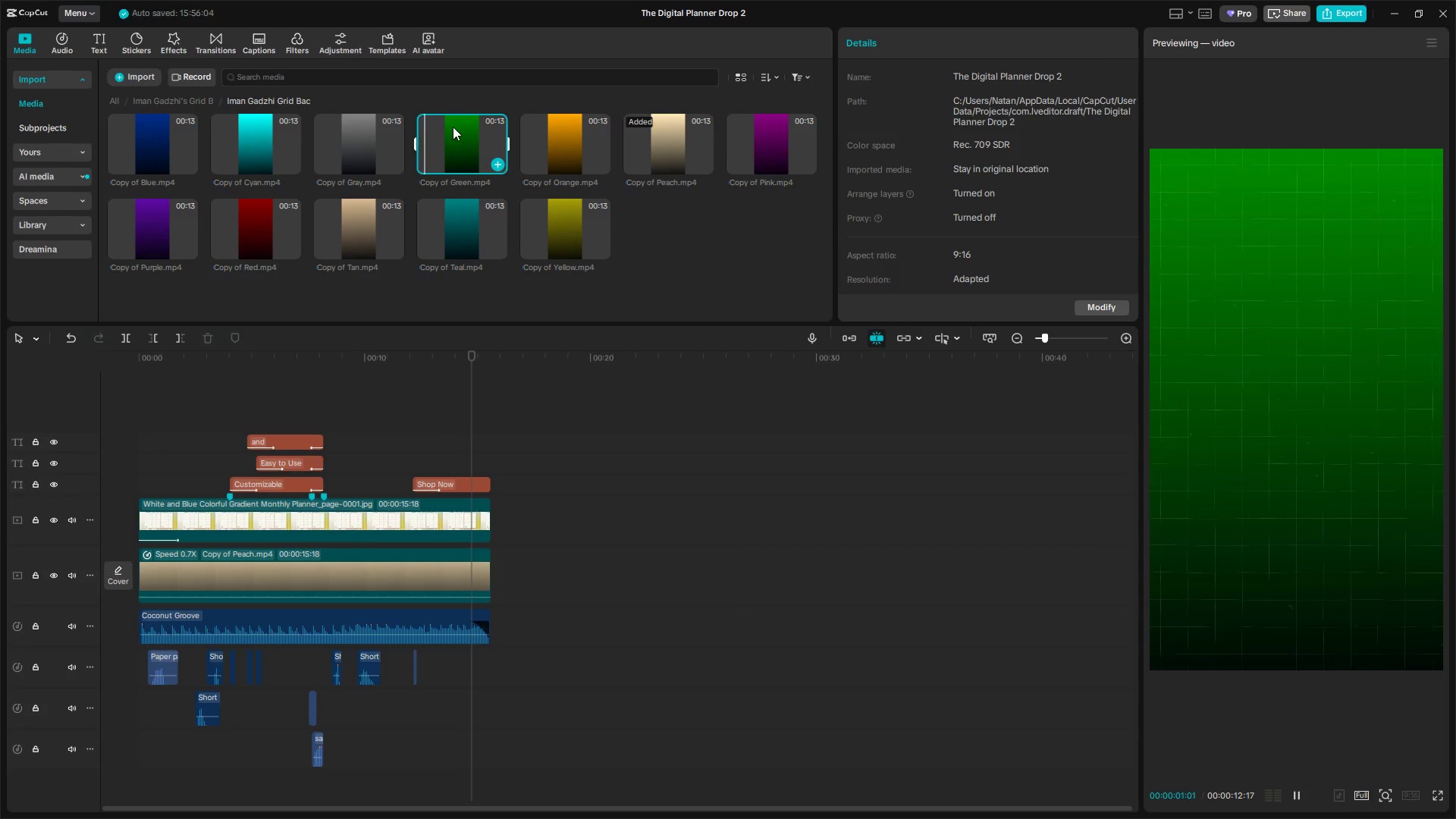 
left_click_drag(start_coordinate=[455, 127], to_coordinate=[226, 560])
 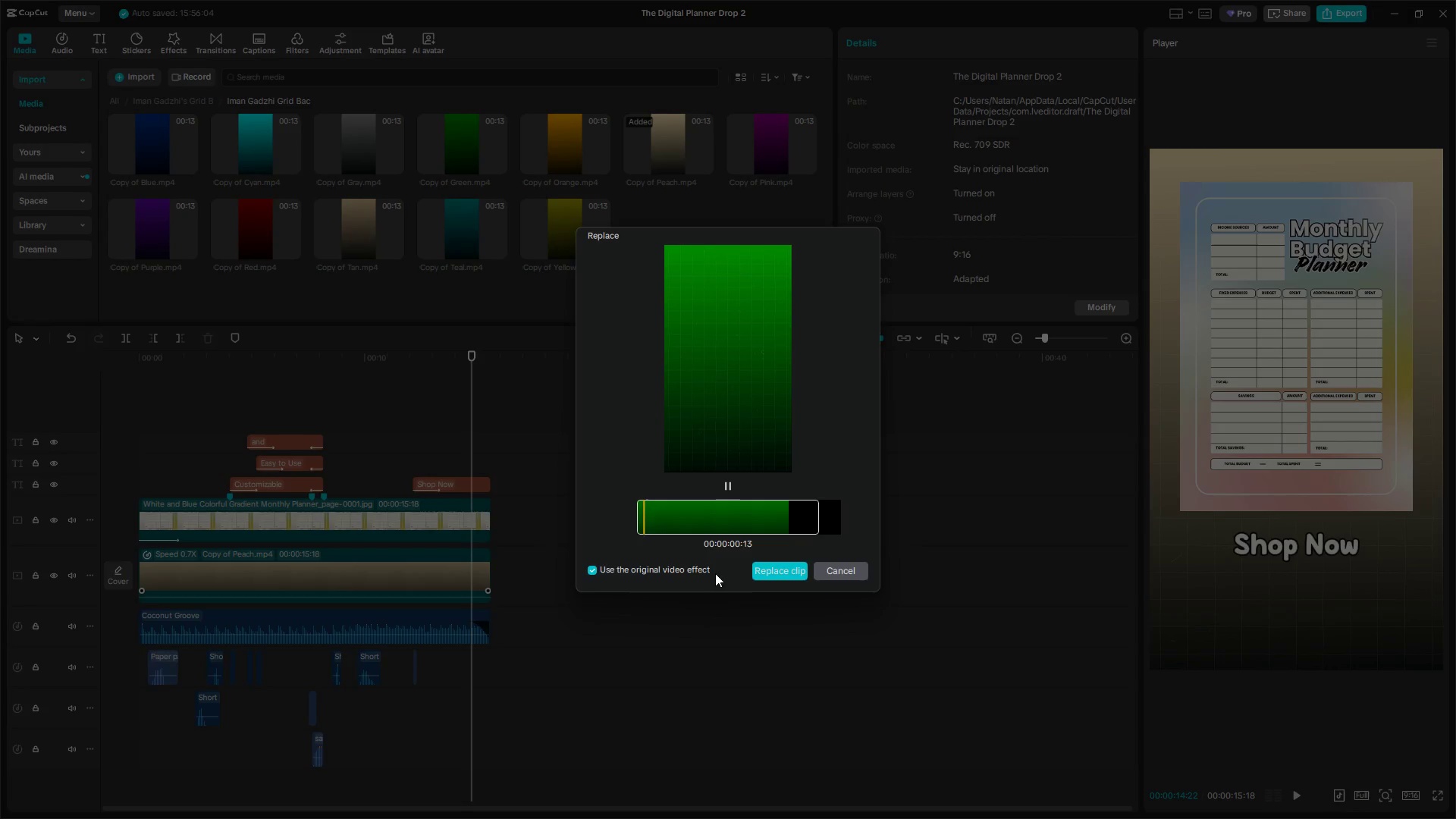 
left_click([768, 571])
 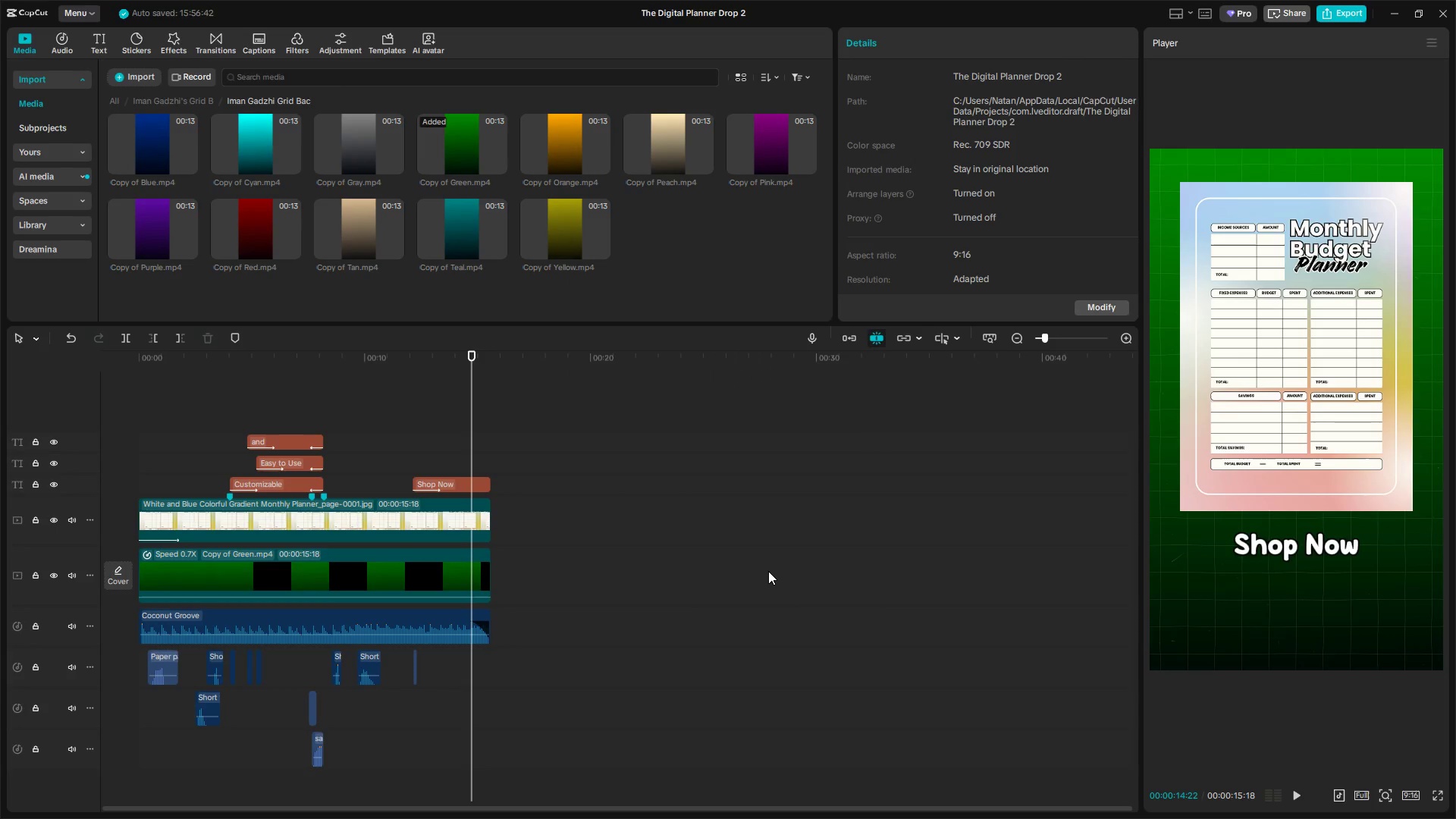 
key(Space)
 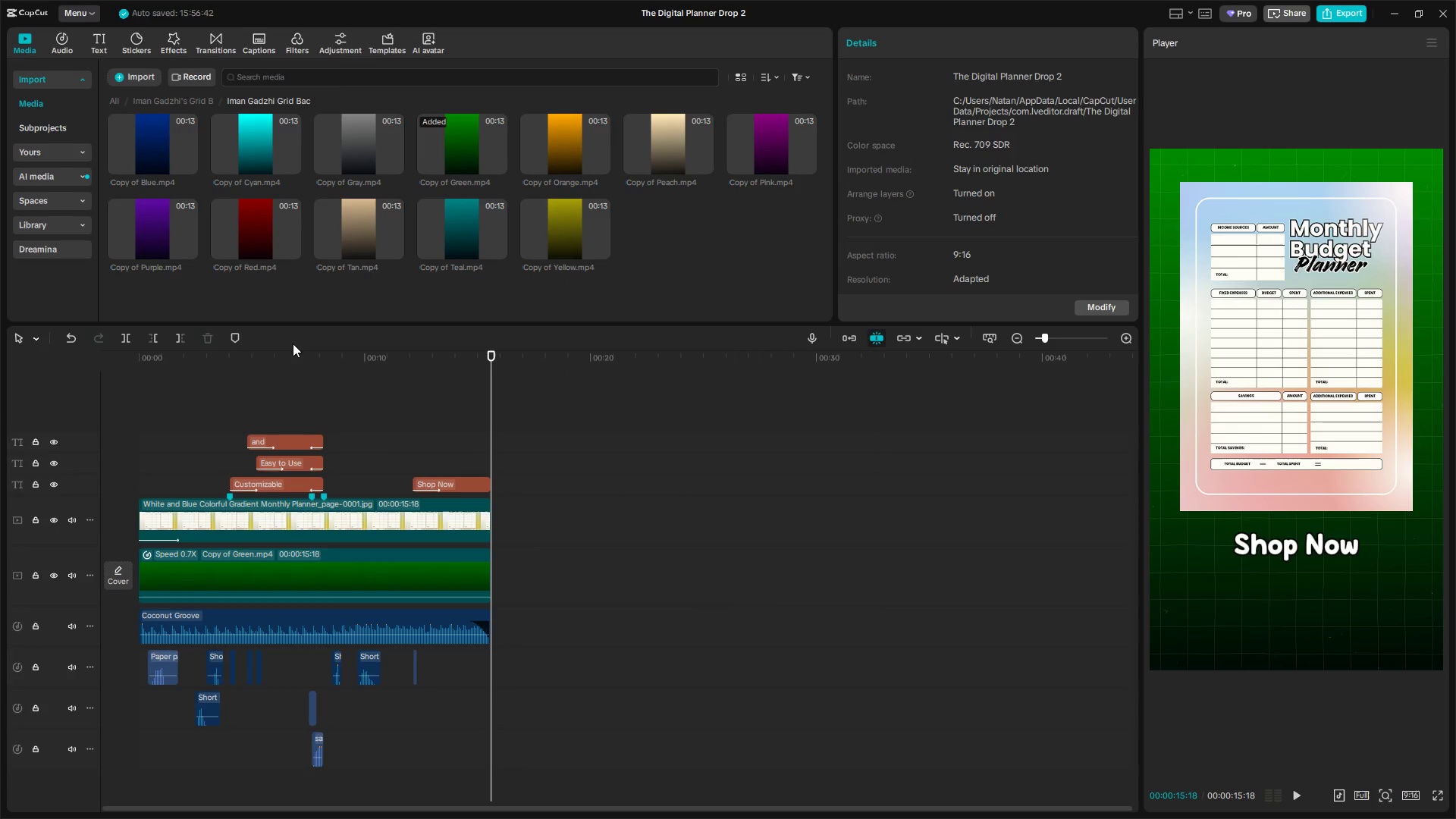 
left_click_drag(start_coordinate=[179, 447], to_coordinate=[97, 450])
 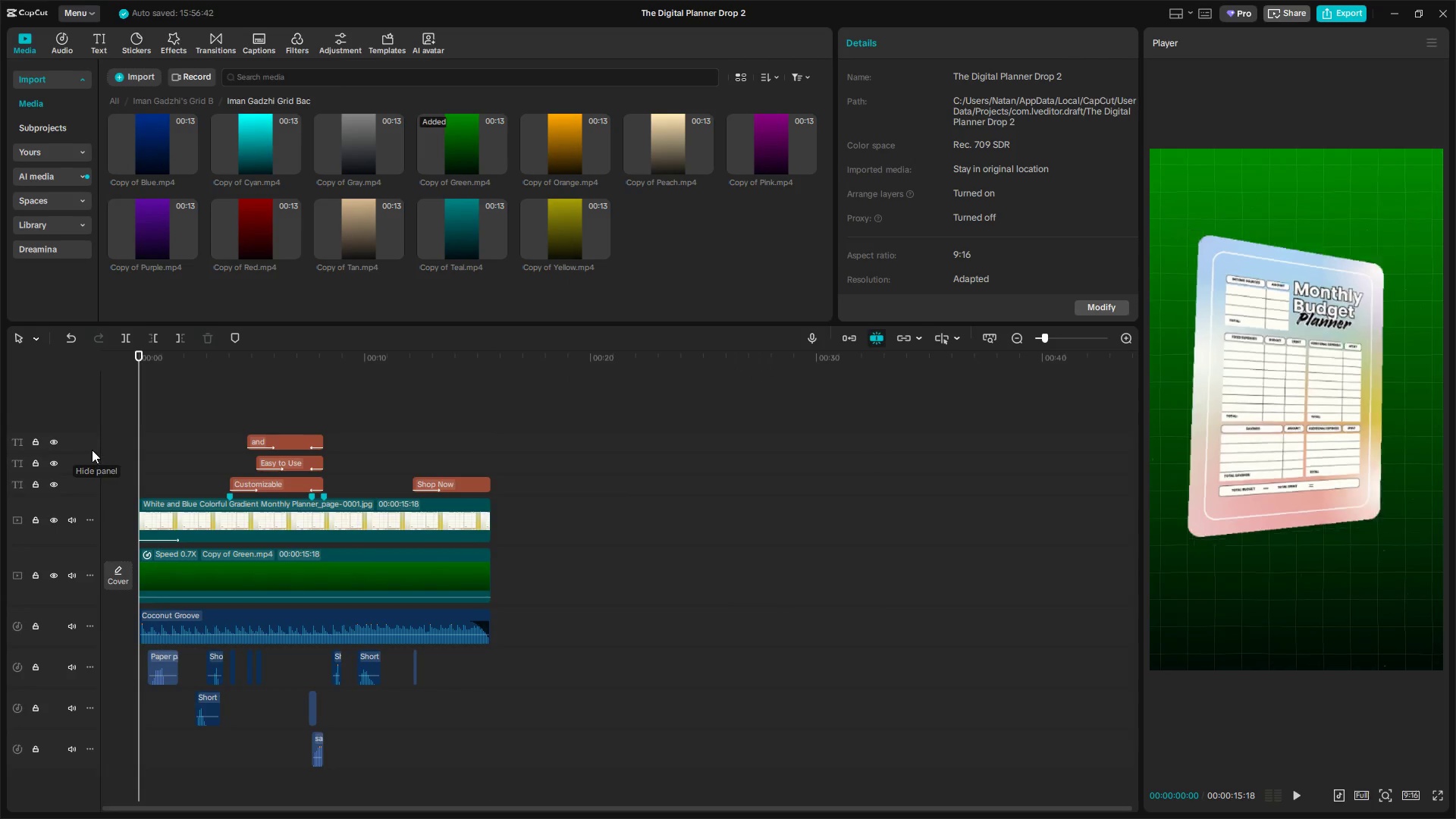 
key(Space)
 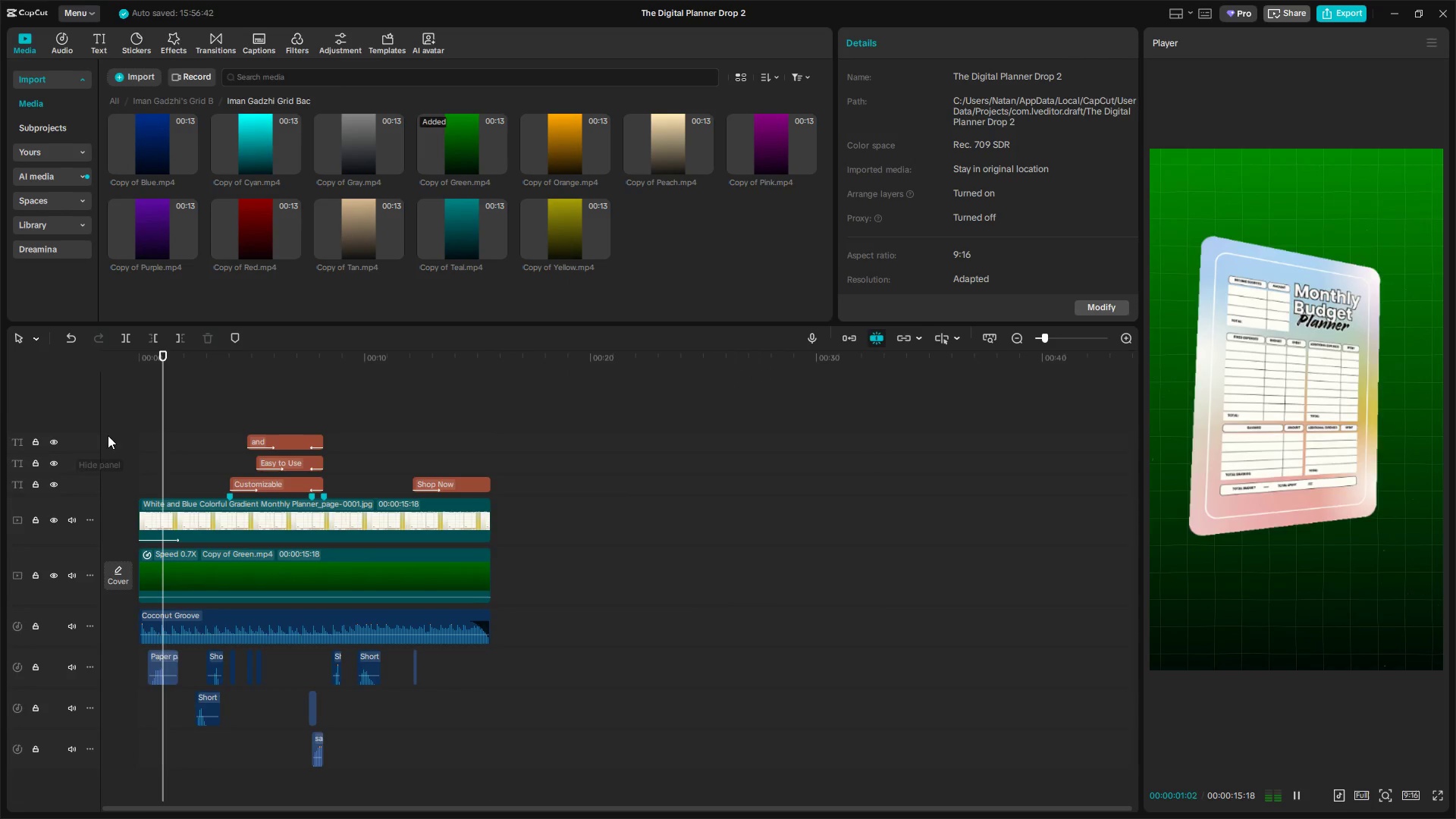 
key(Space)
 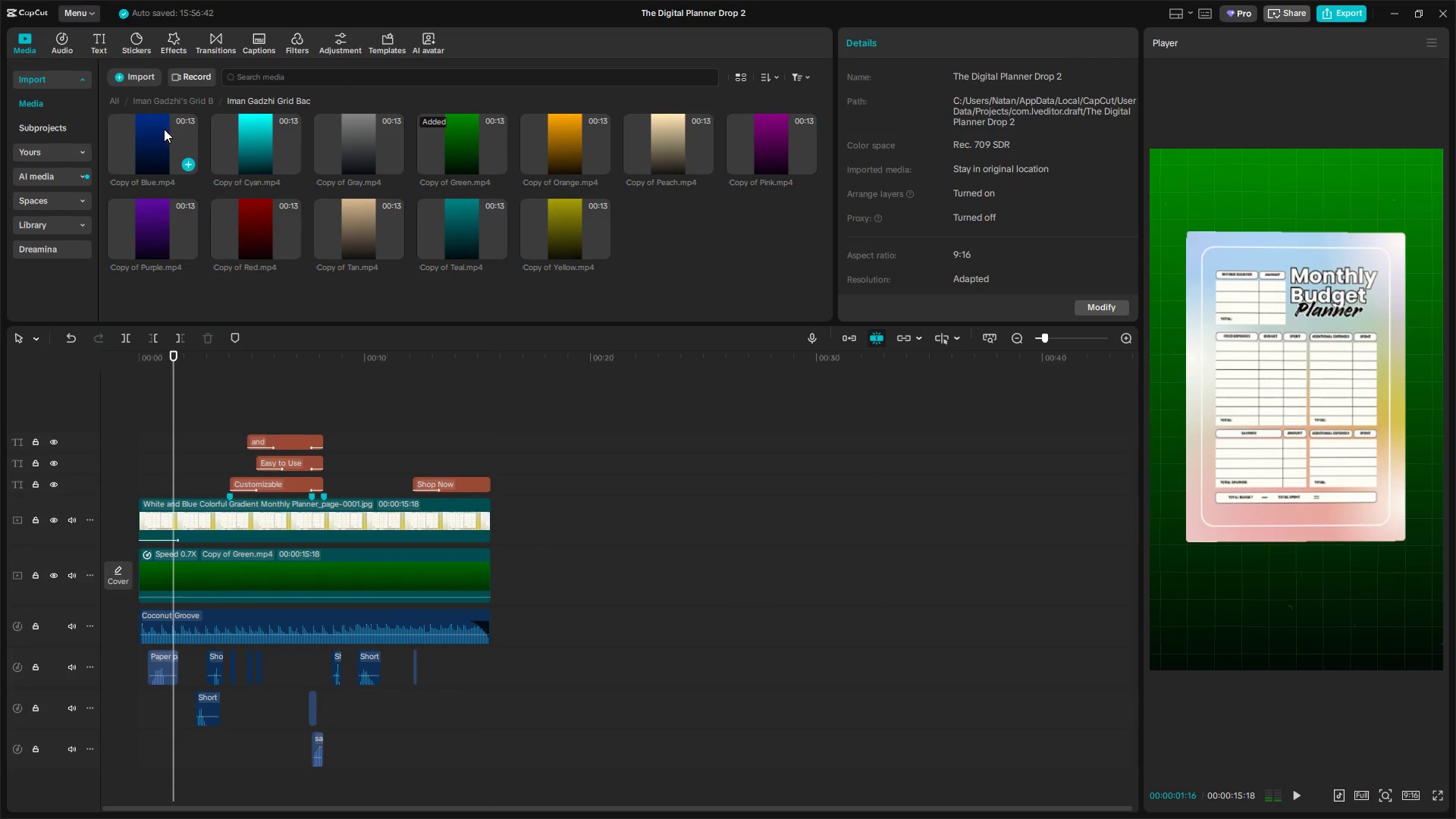 
left_click_drag(start_coordinate=[163, 140], to_coordinate=[173, 560])
 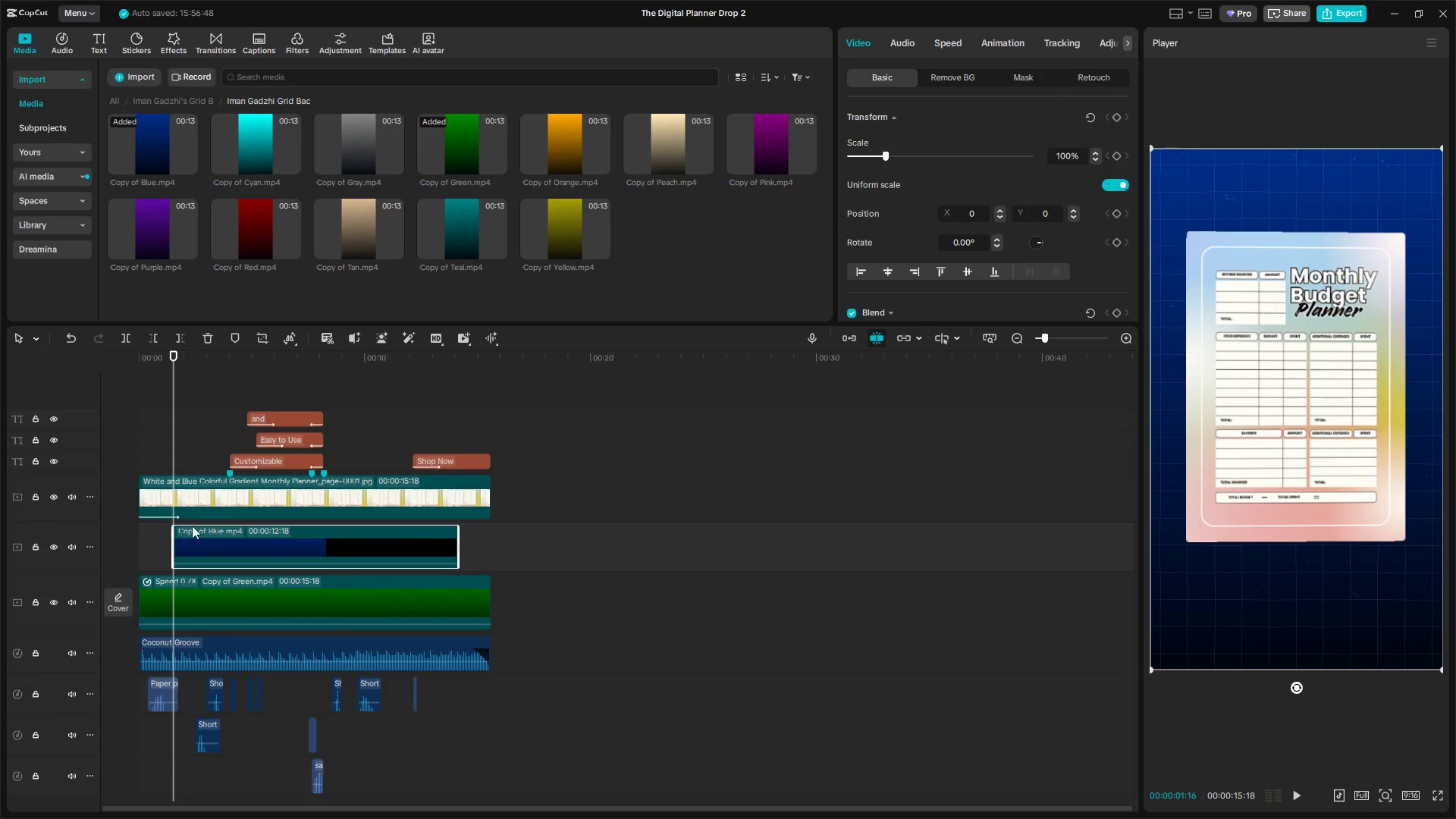 
left_click_drag(start_coordinate=[224, 541], to_coordinate=[184, 601])
 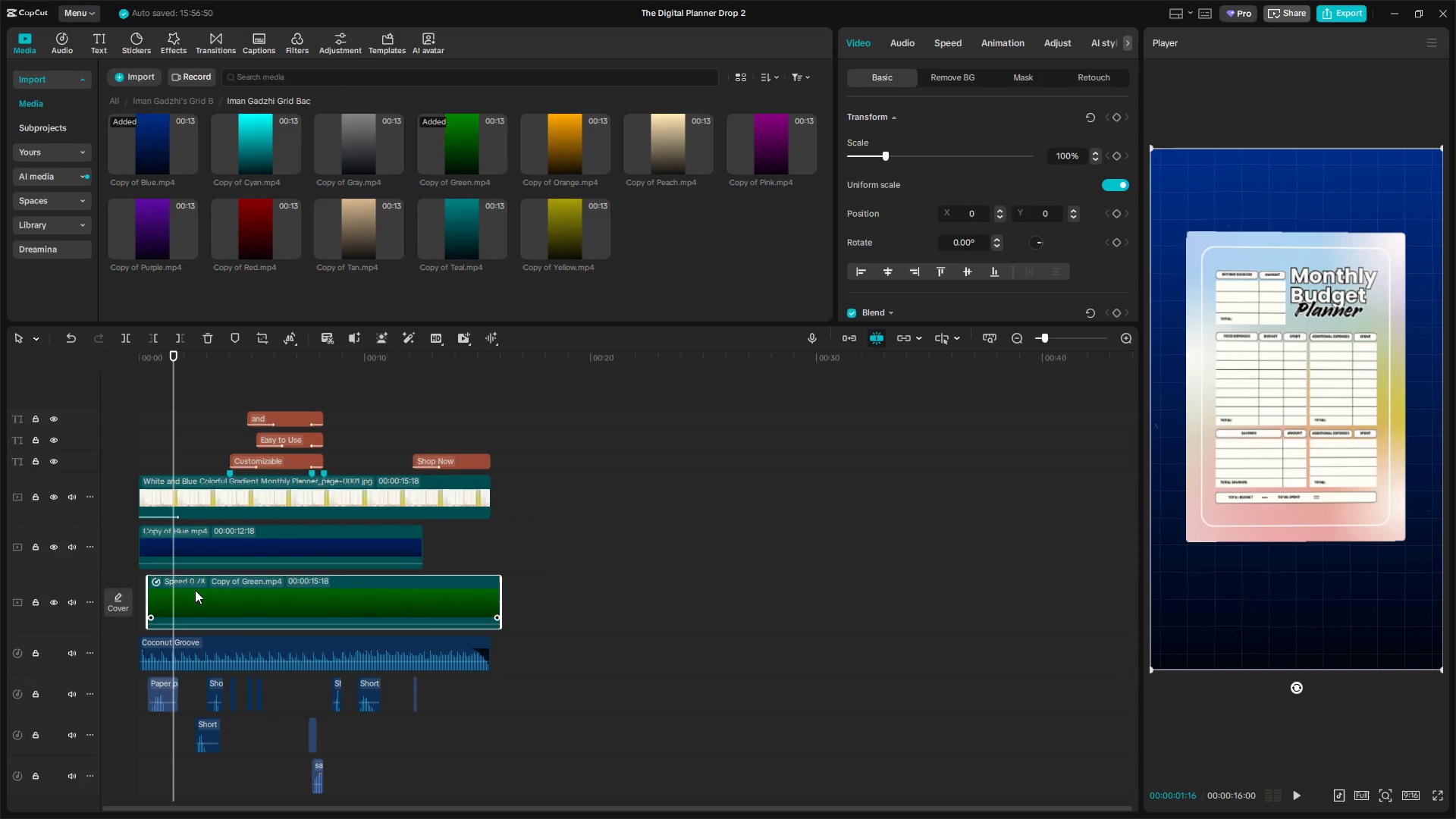 
key(Control+Z)
 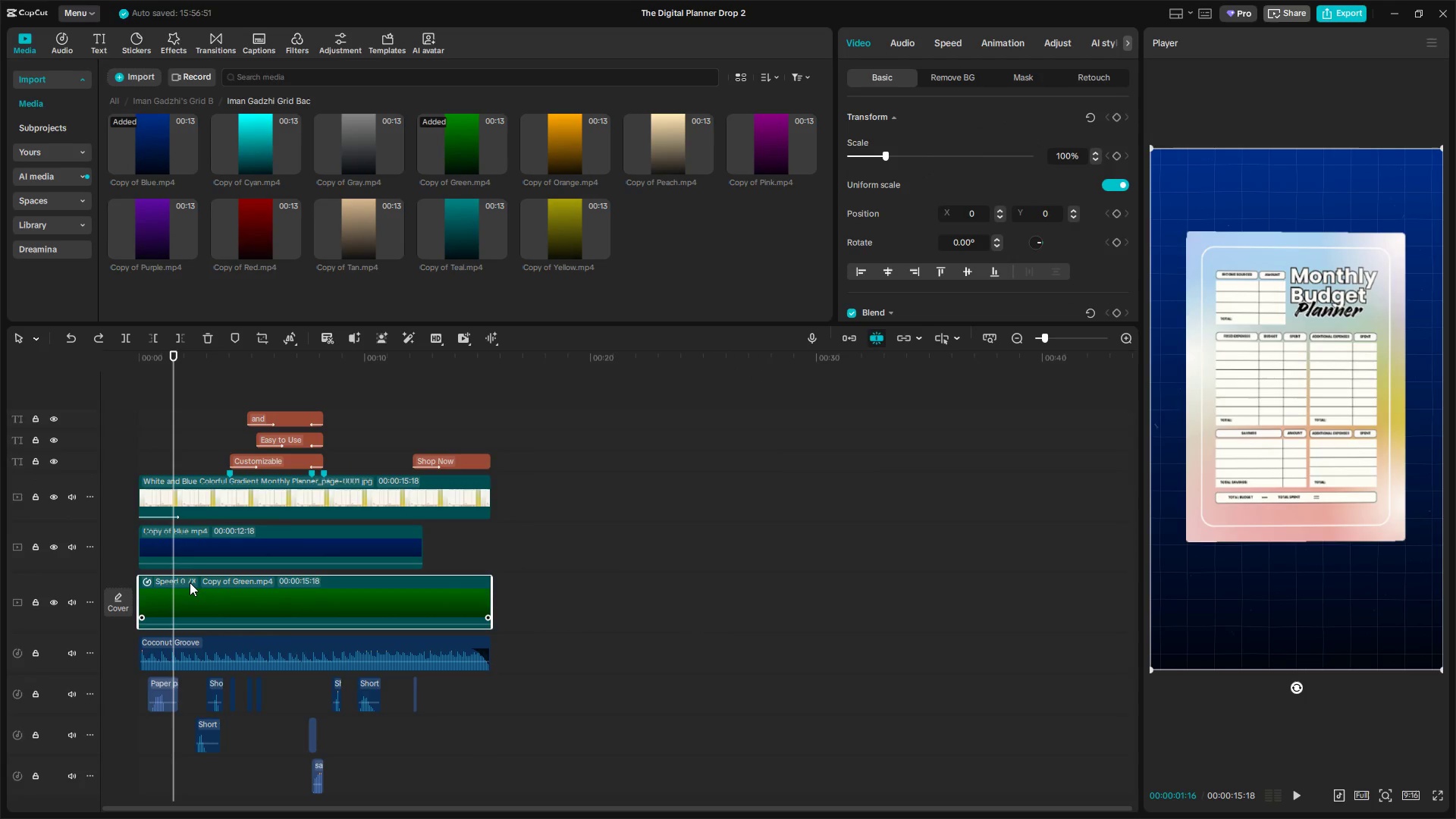 
key(Control+Z)
 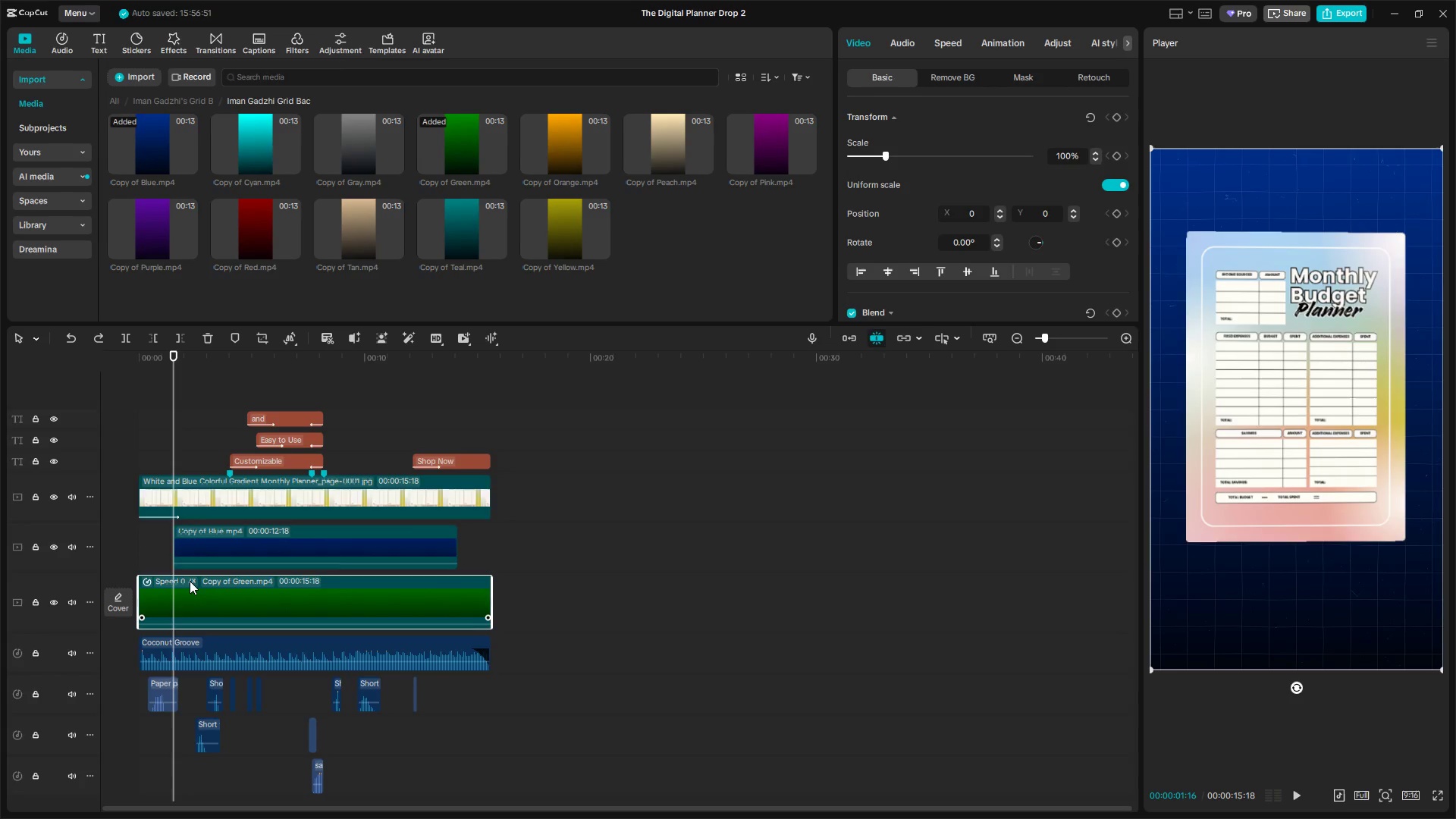 
key(Control+Z)
 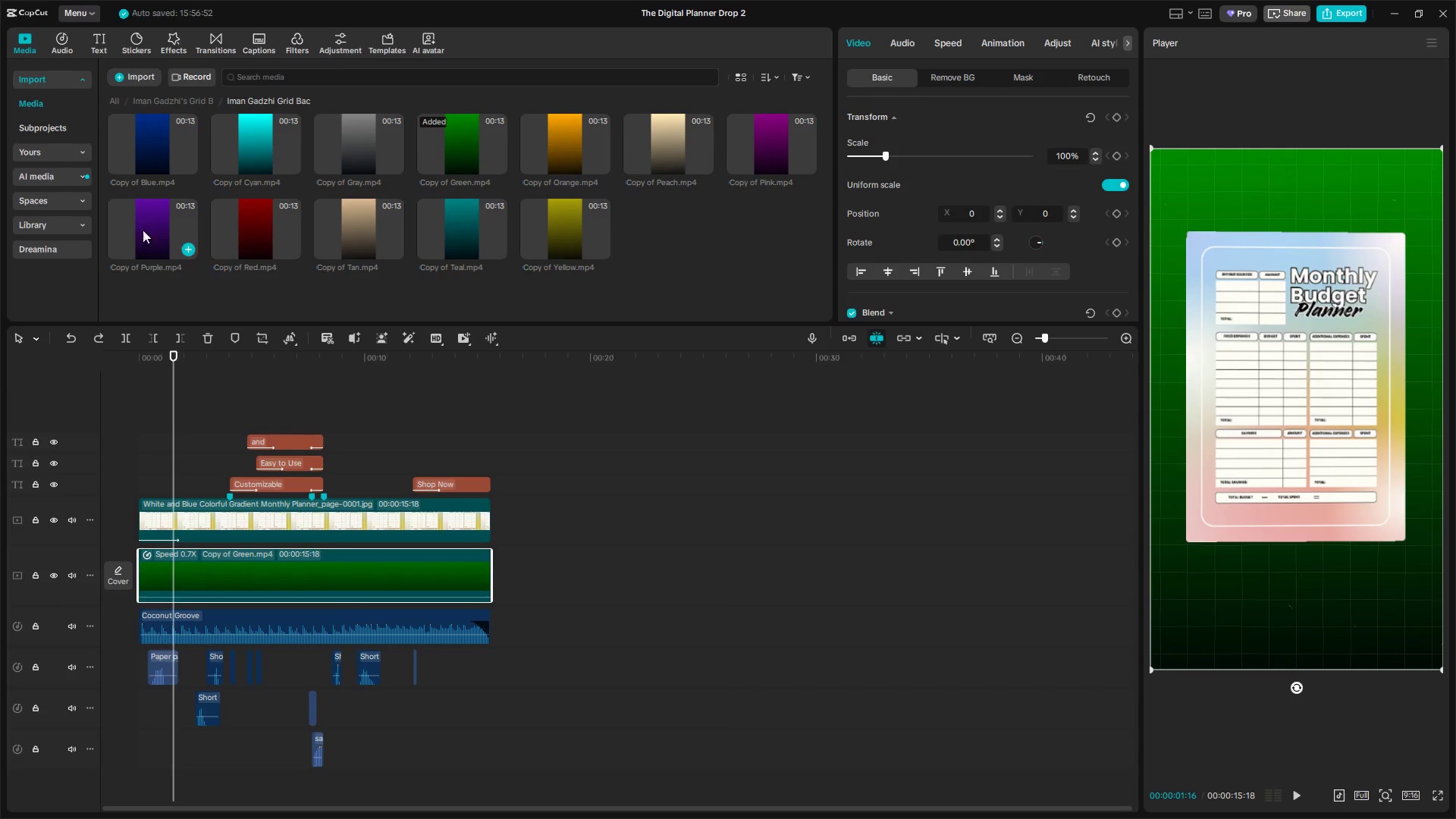 
left_click_drag(start_coordinate=[139, 149], to_coordinate=[228, 579])
 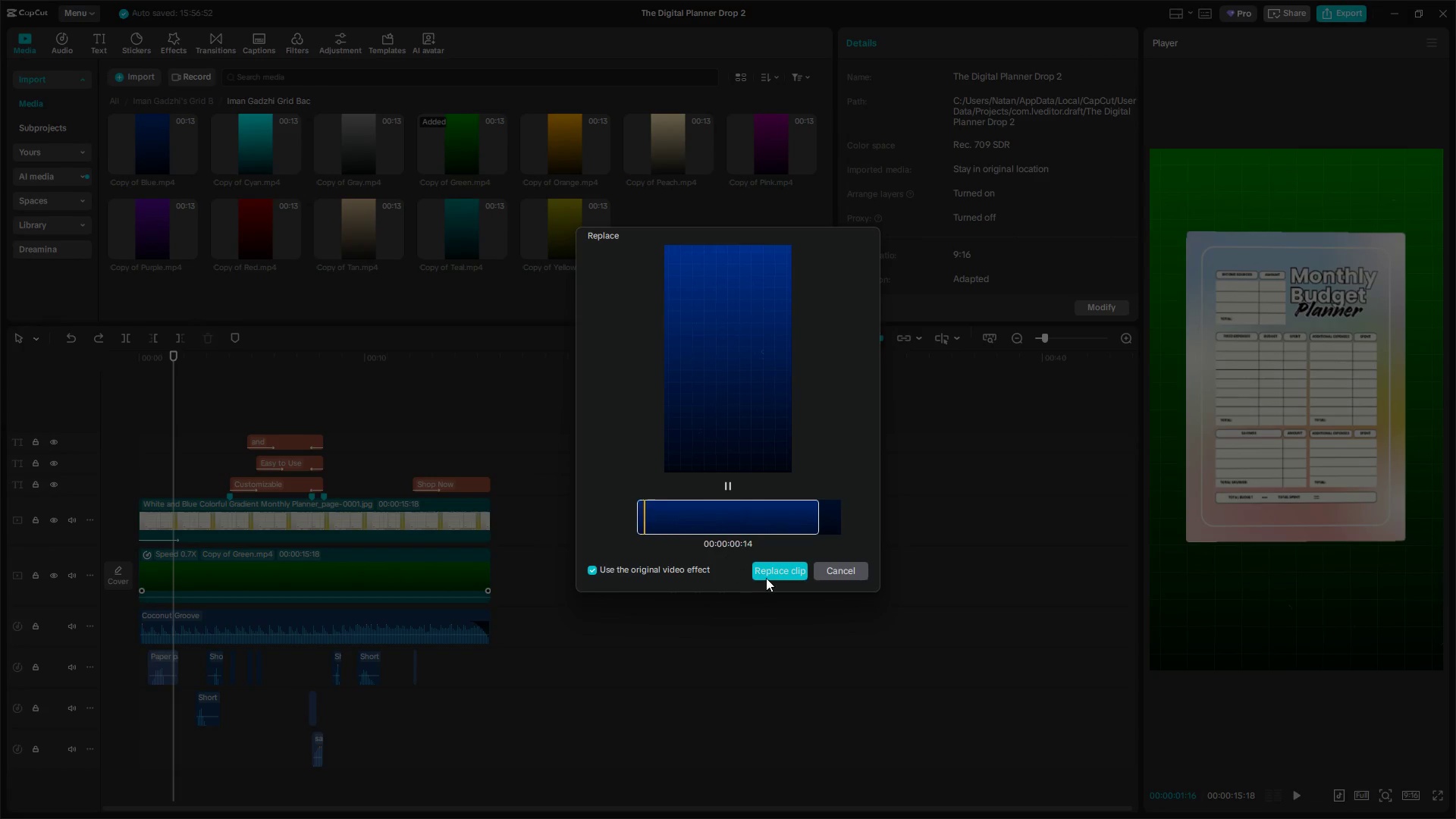 
left_click([774, 577])
 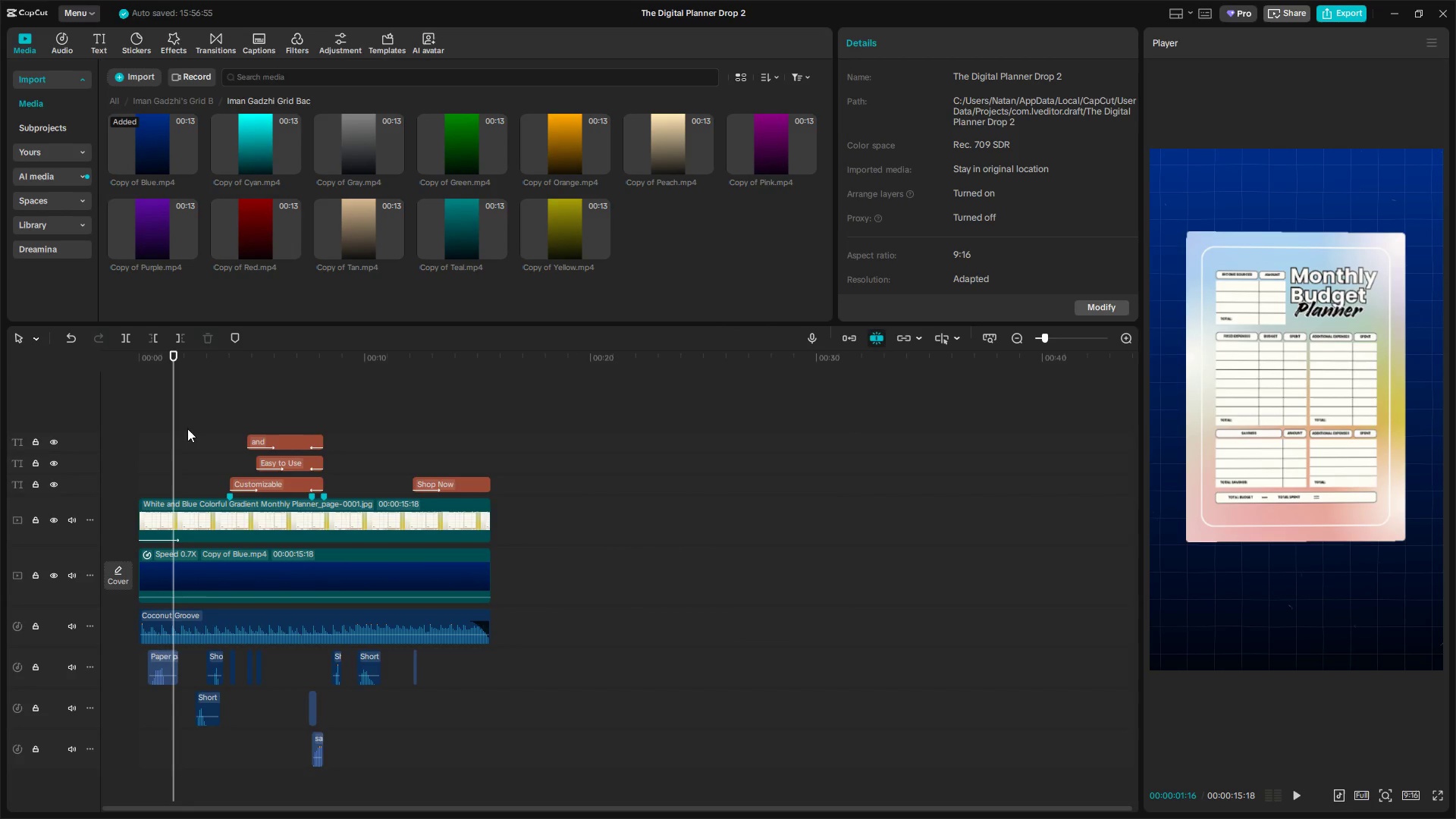 
left_click_drag(start_coordinate=[174, 433], to_coordinate=[61, 445])
 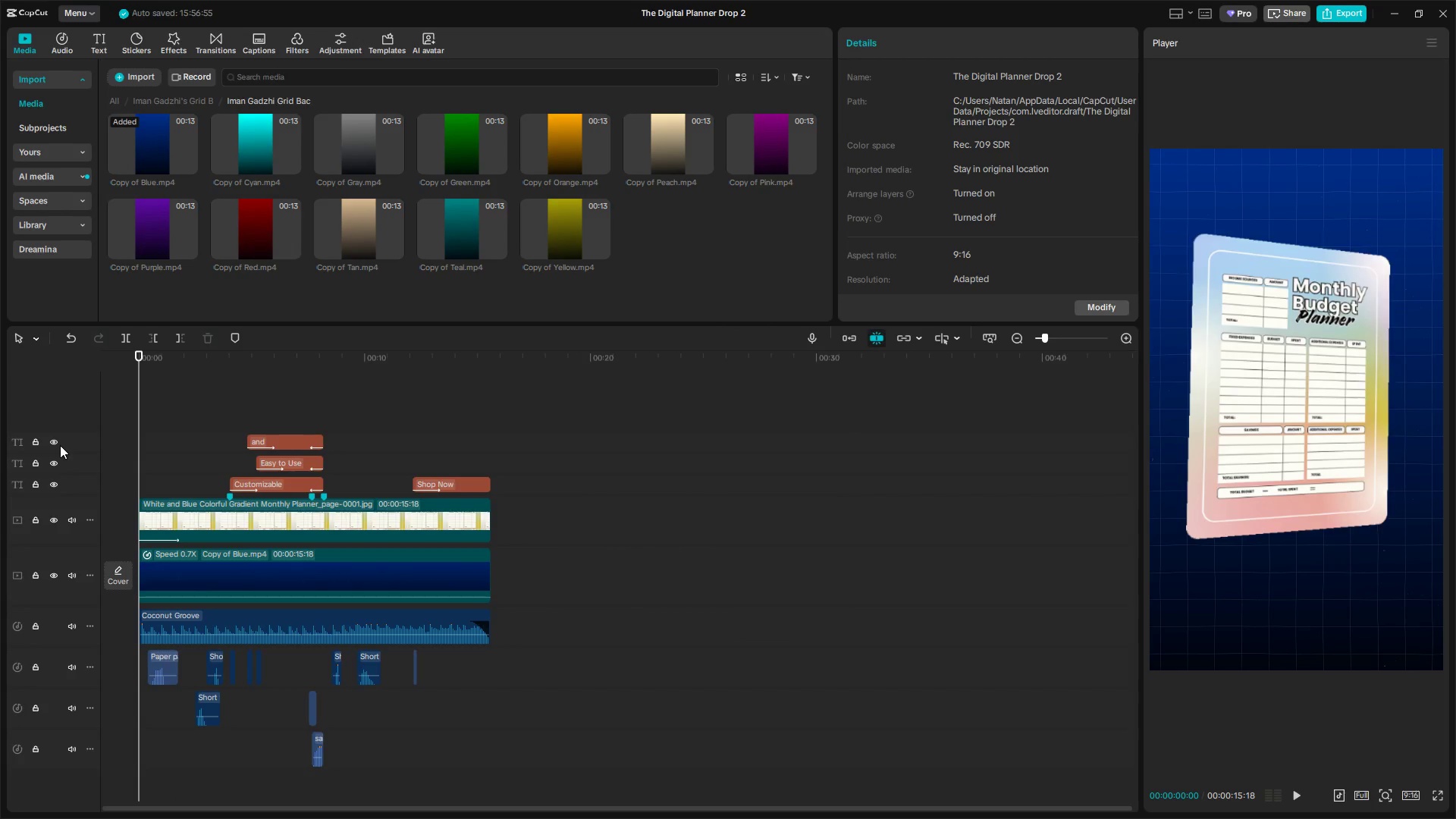 
key(Space)
 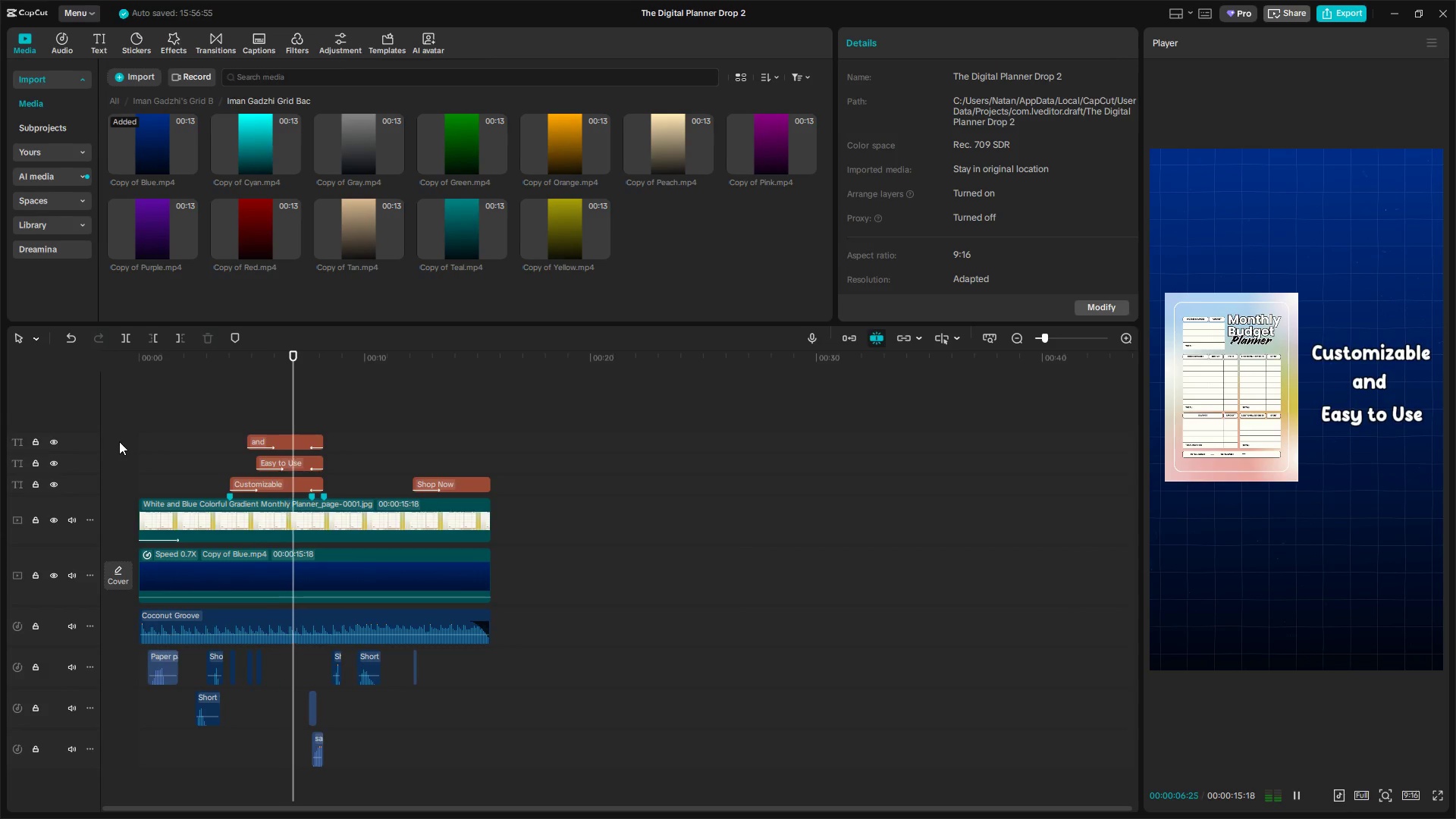 
wait(12.08)
 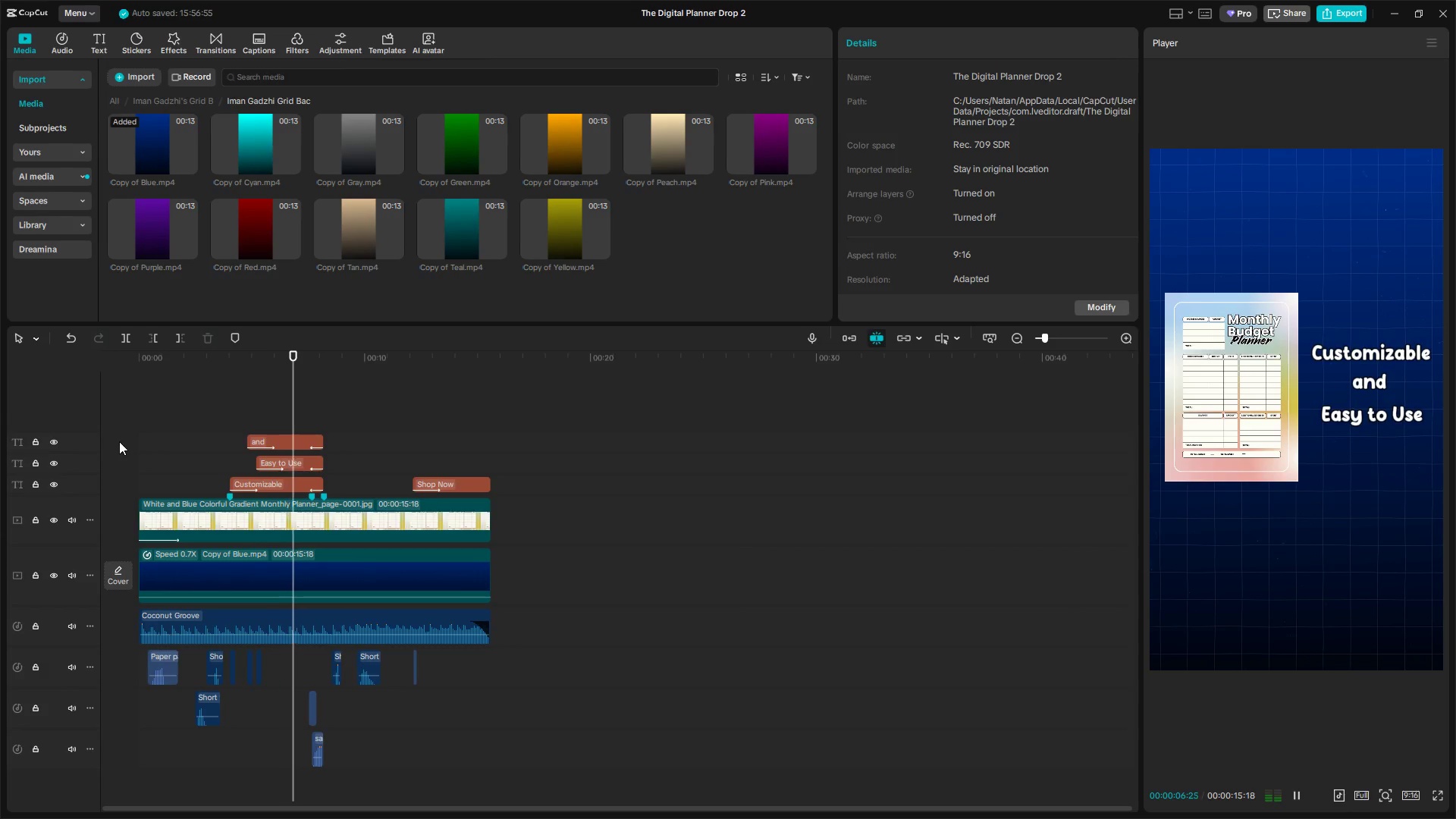 
key(Space)
 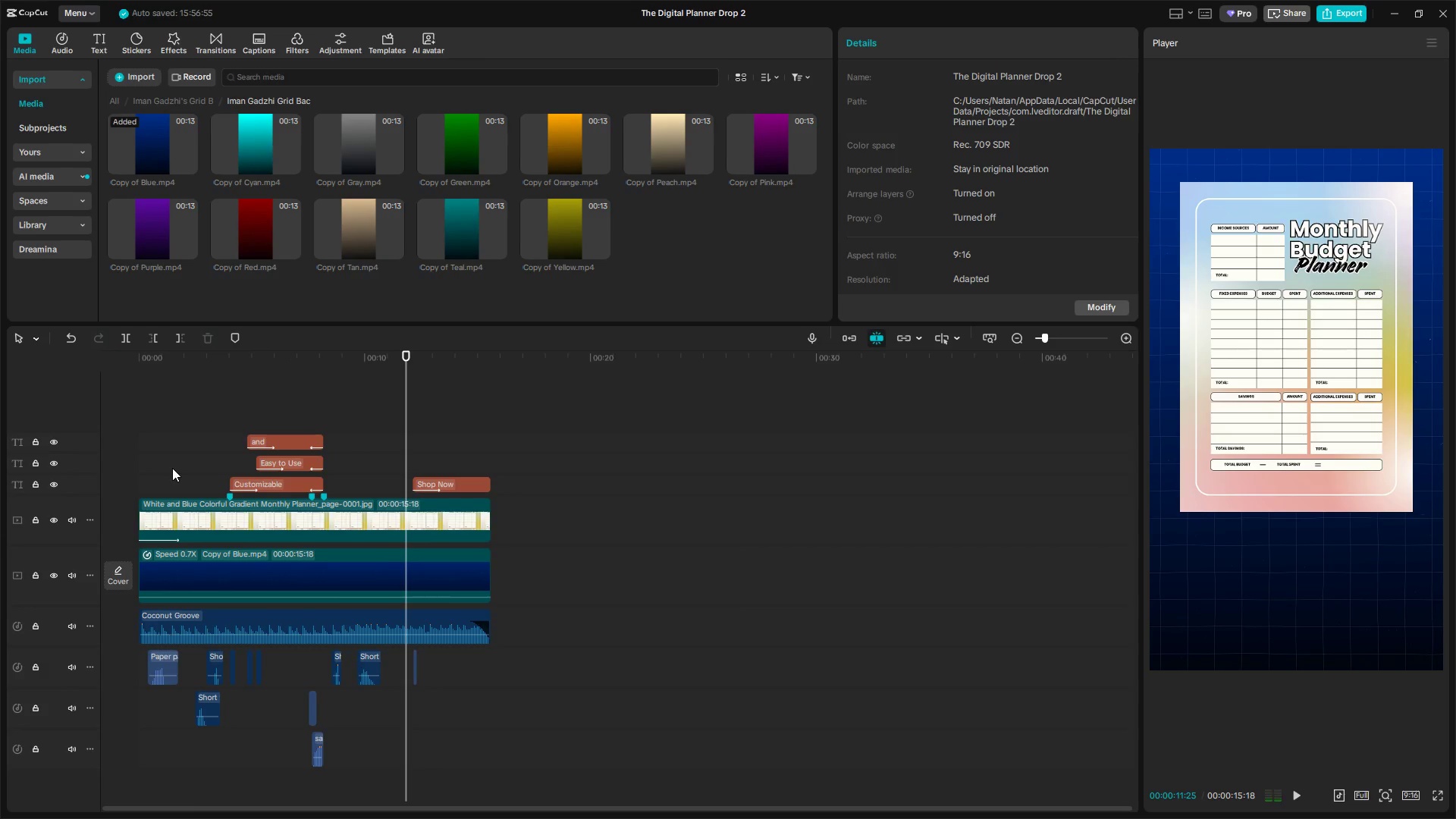 
key(Alt+Tab)
 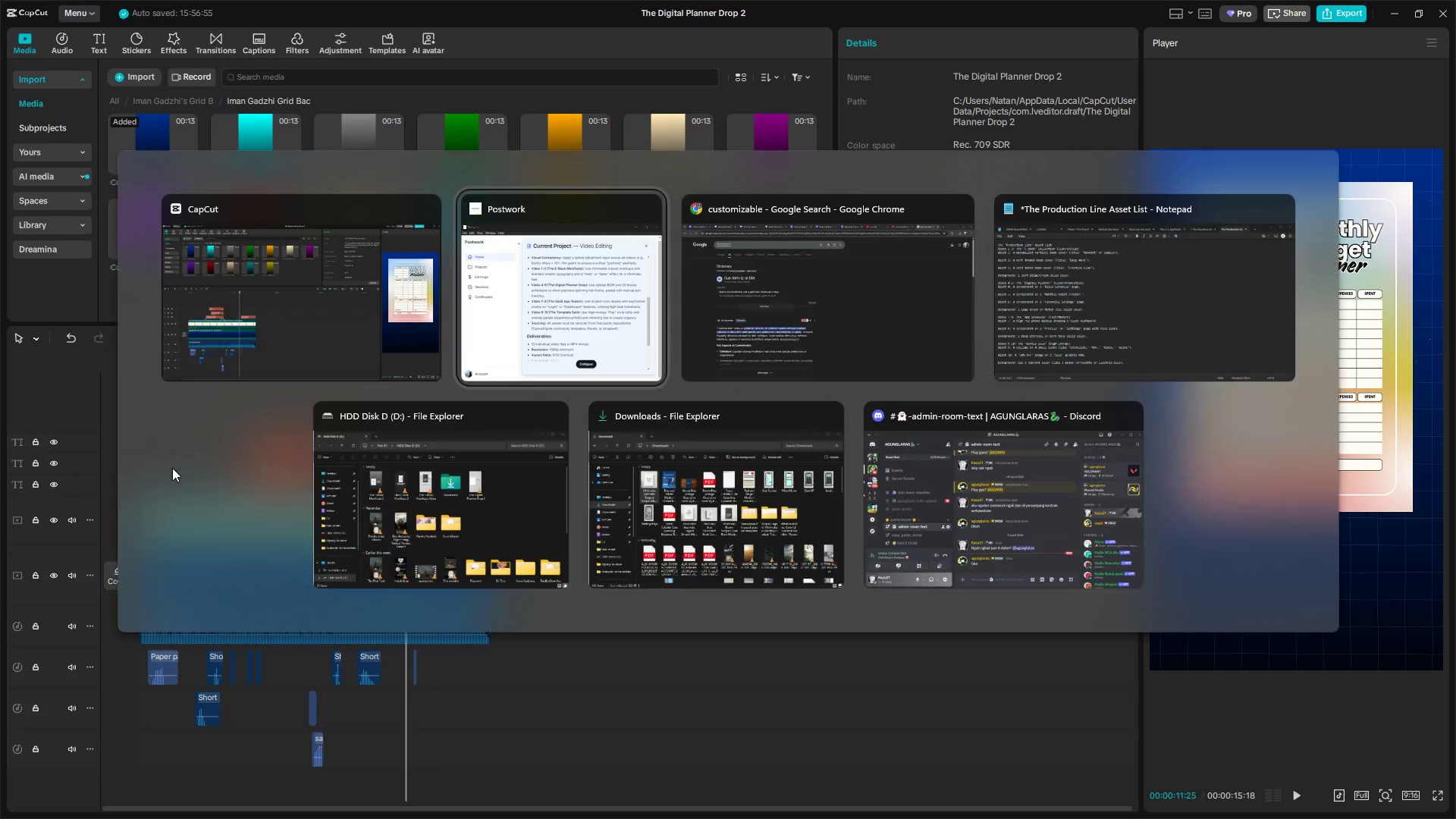 
key(Alt+Tab)
 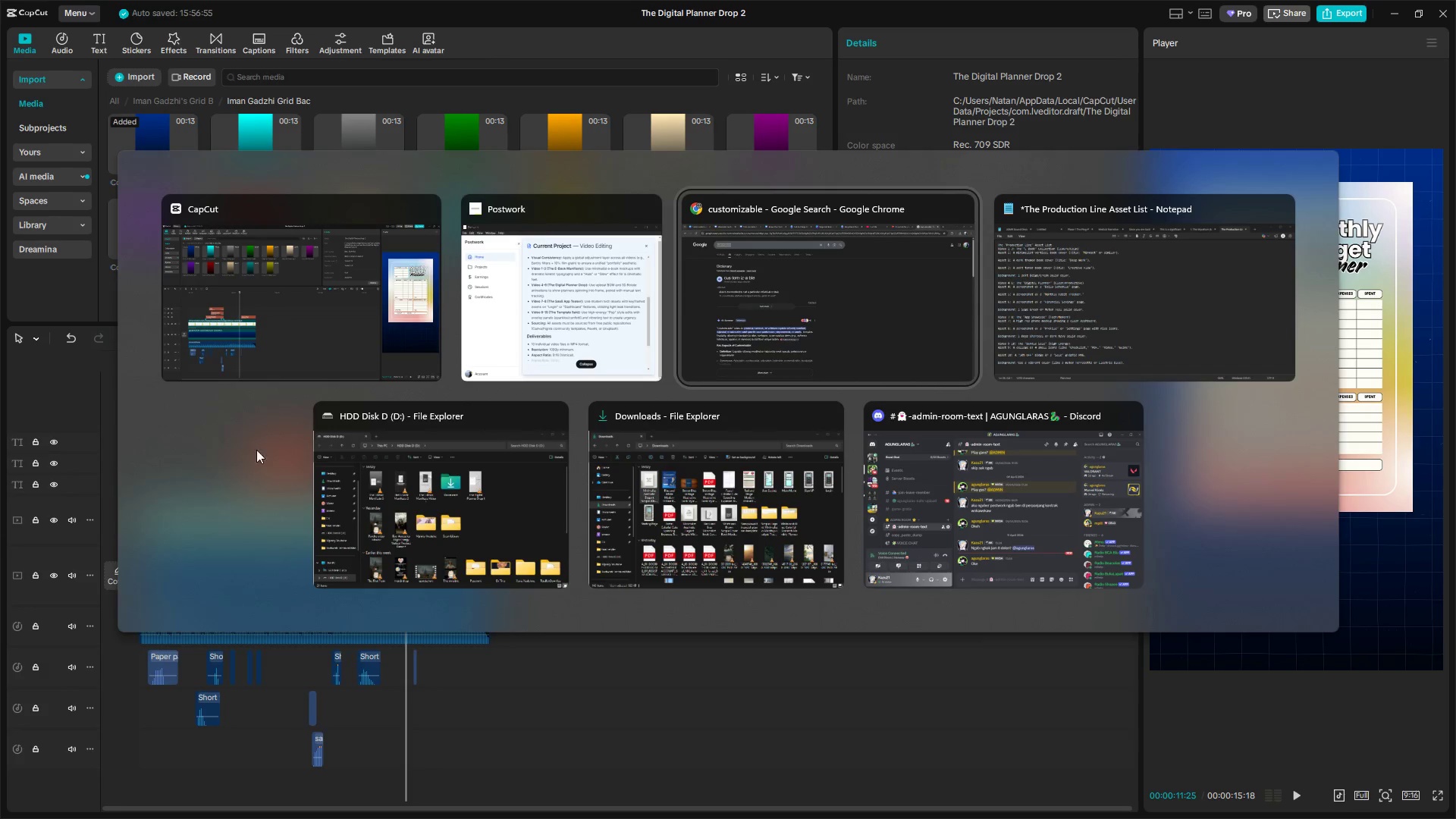 
left_click([555, 263])